 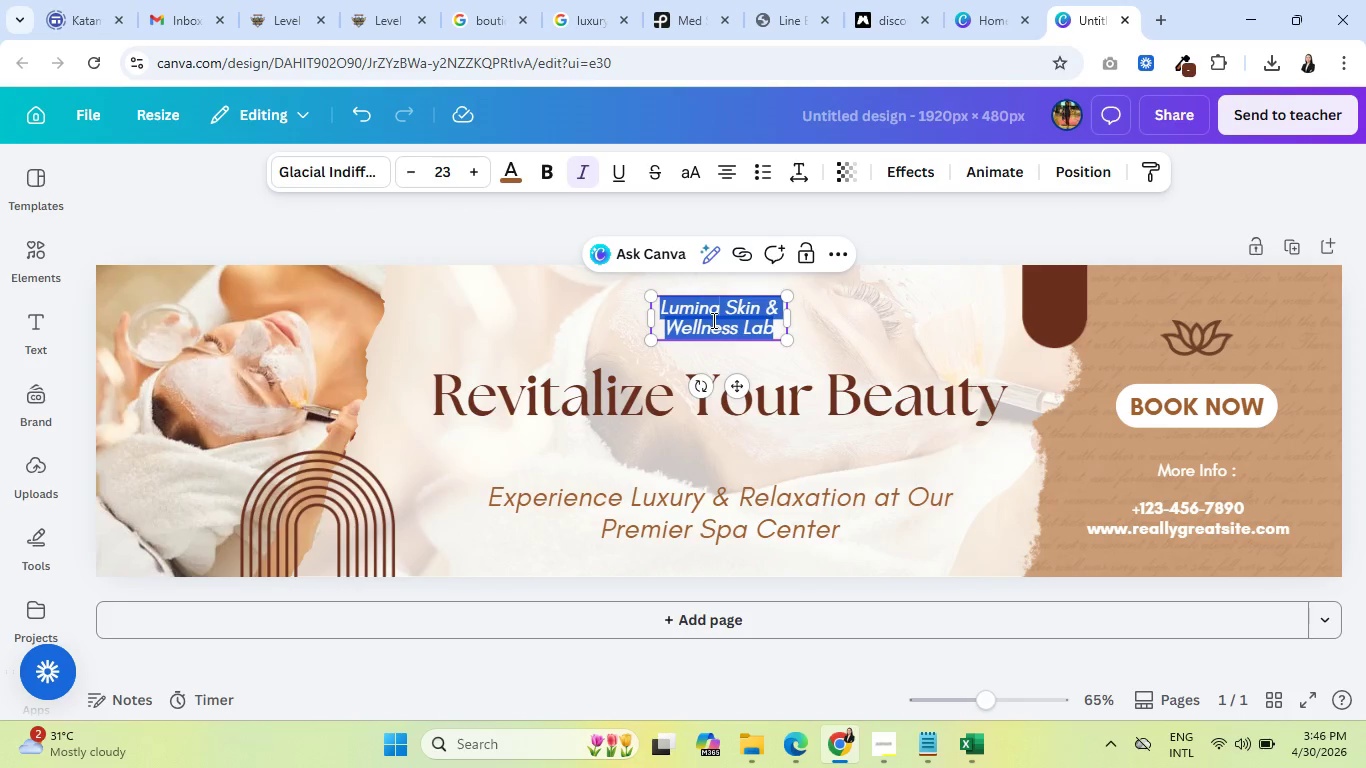 
triple_click([712, 320])
 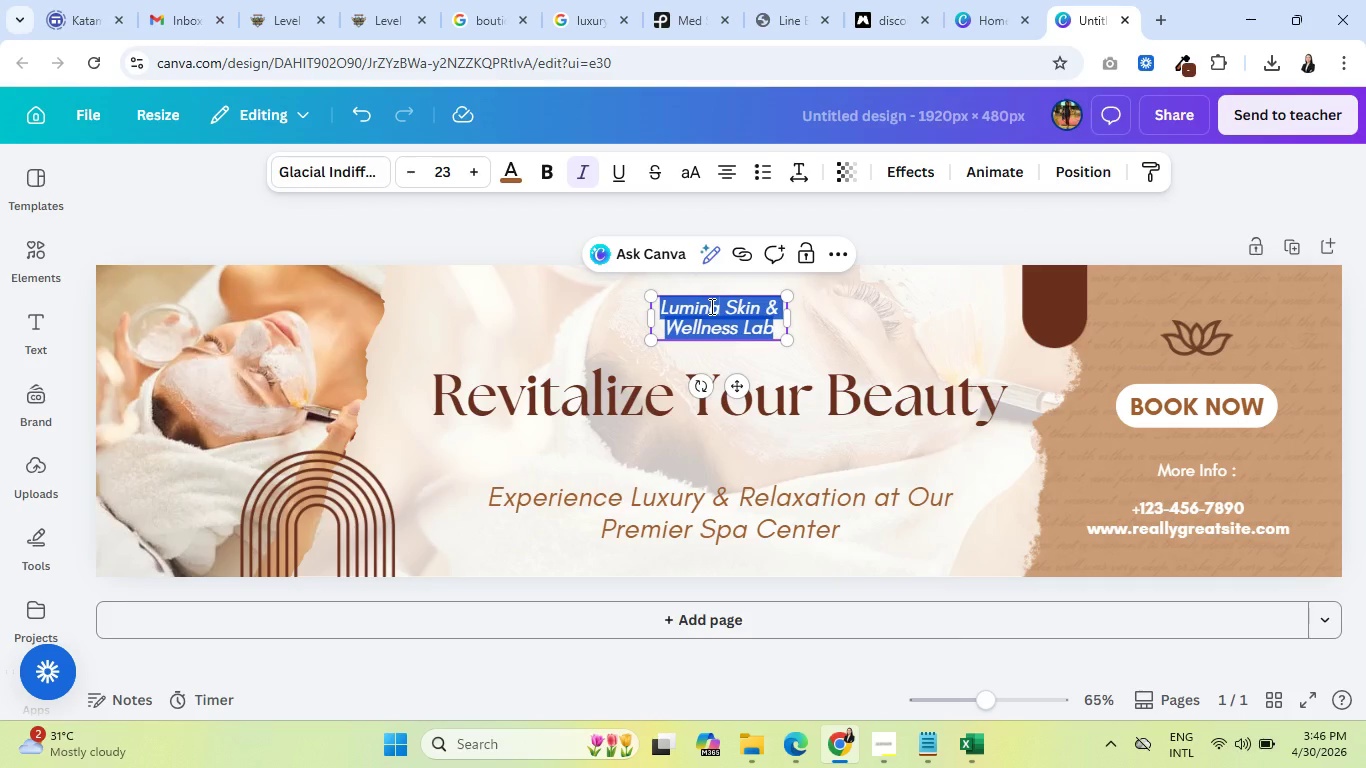 
wait(6.05)
 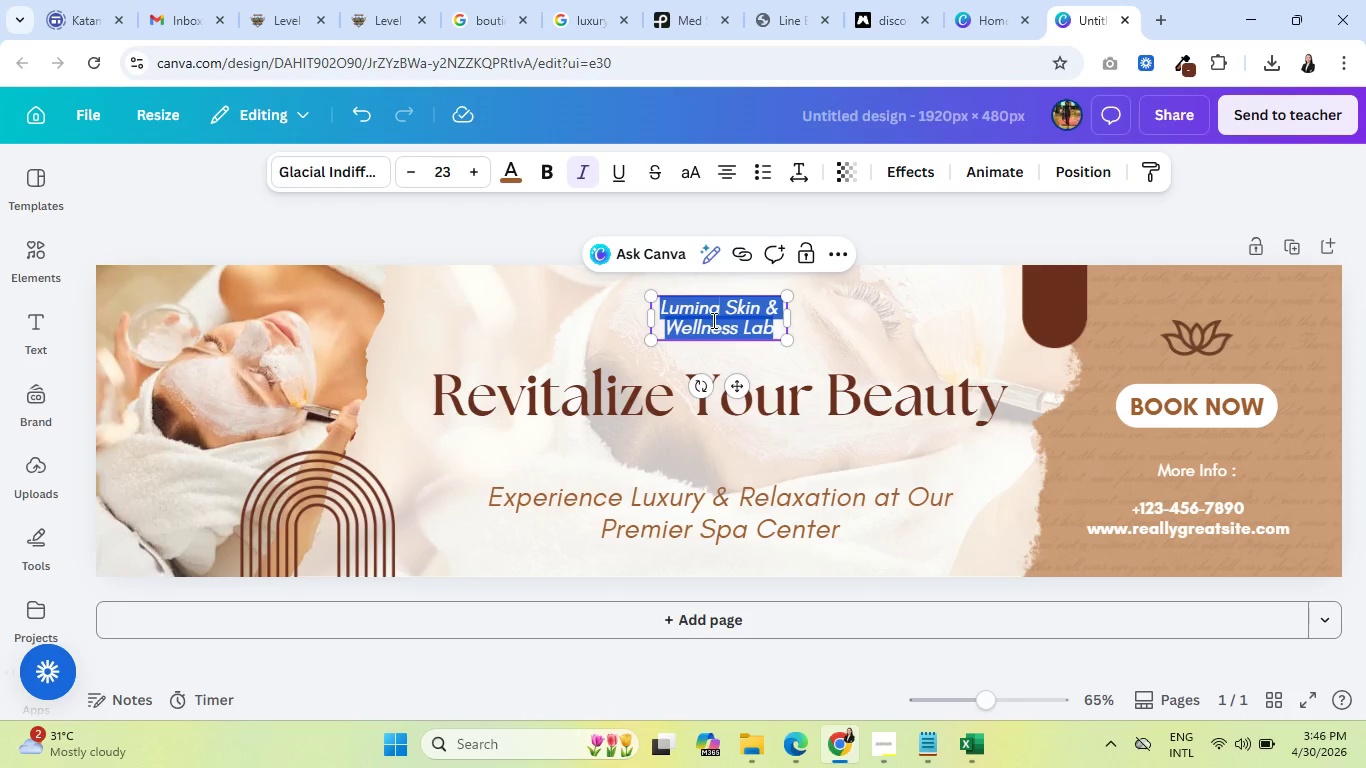 
left_click([1198, 346])
 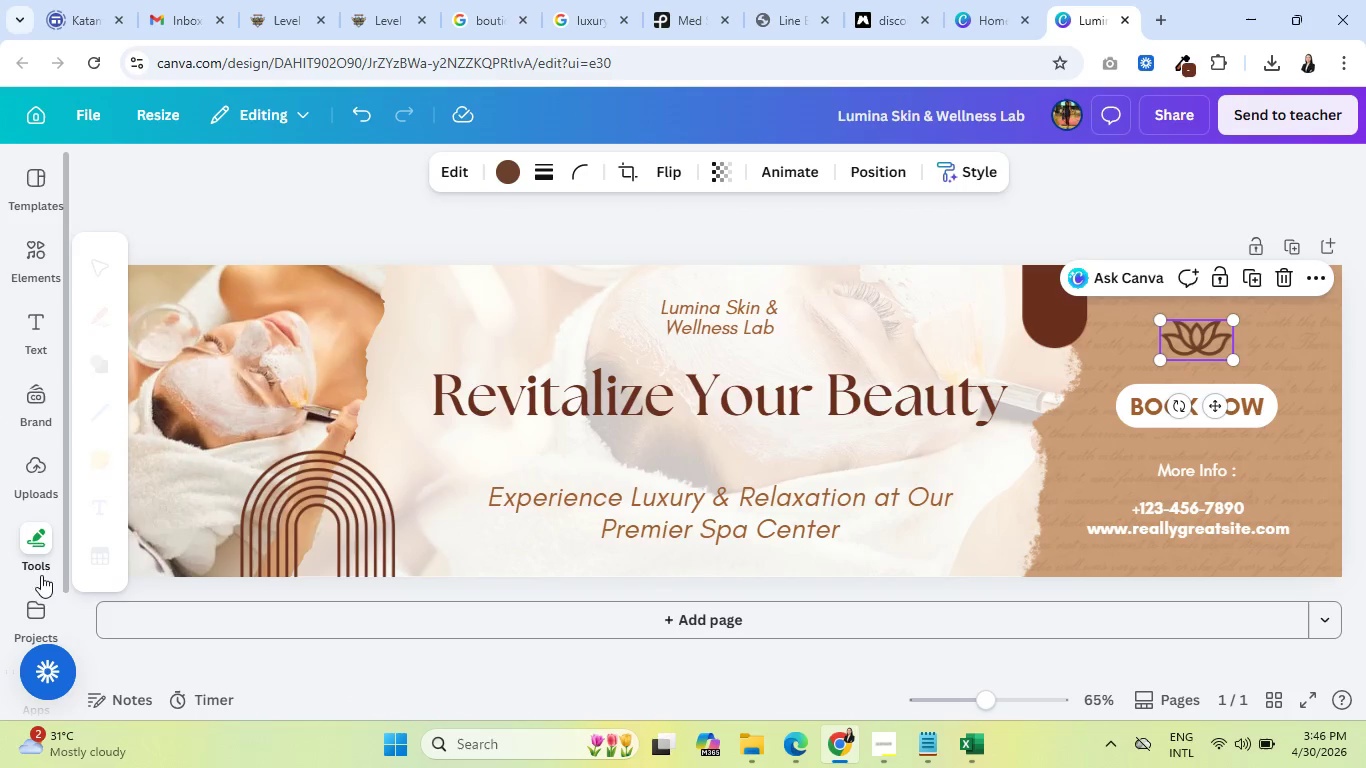 
mouse_move([45, 442])
 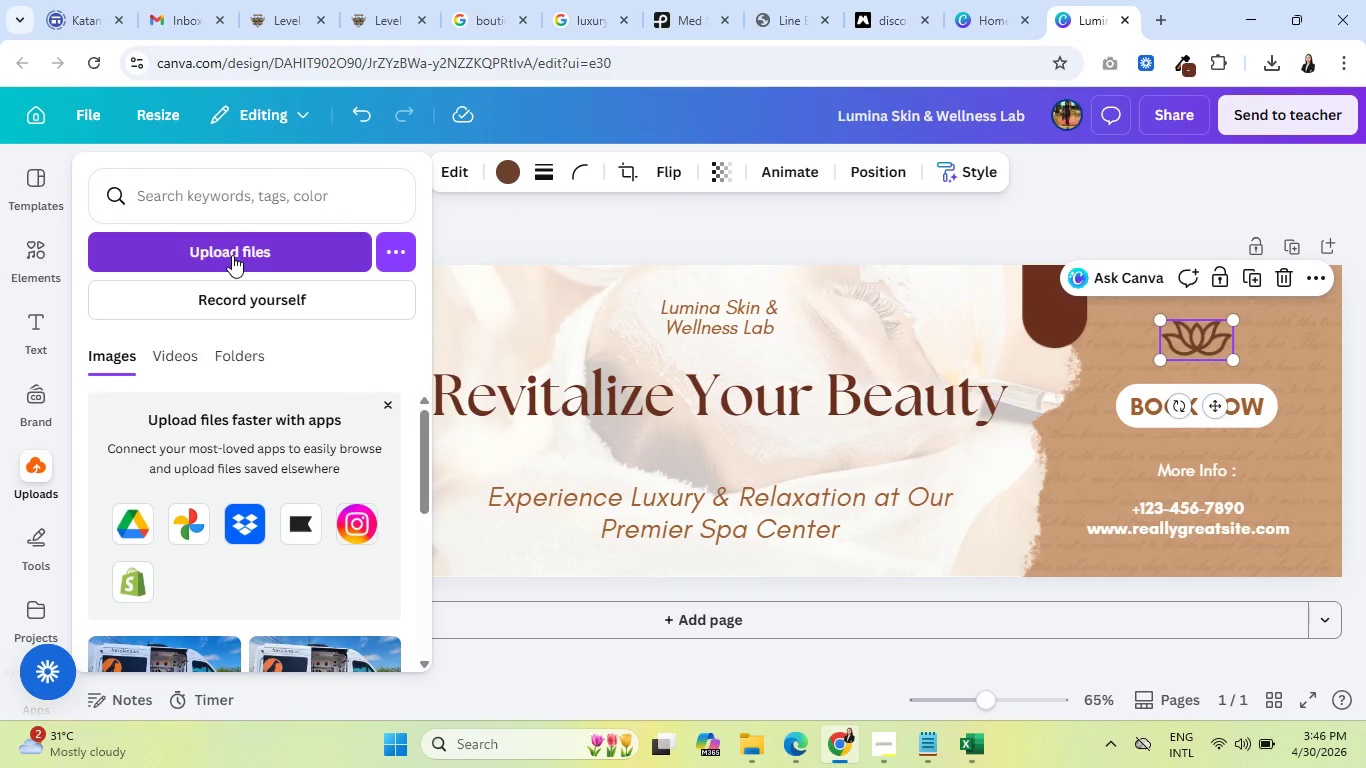 
left_click([232, 255])
 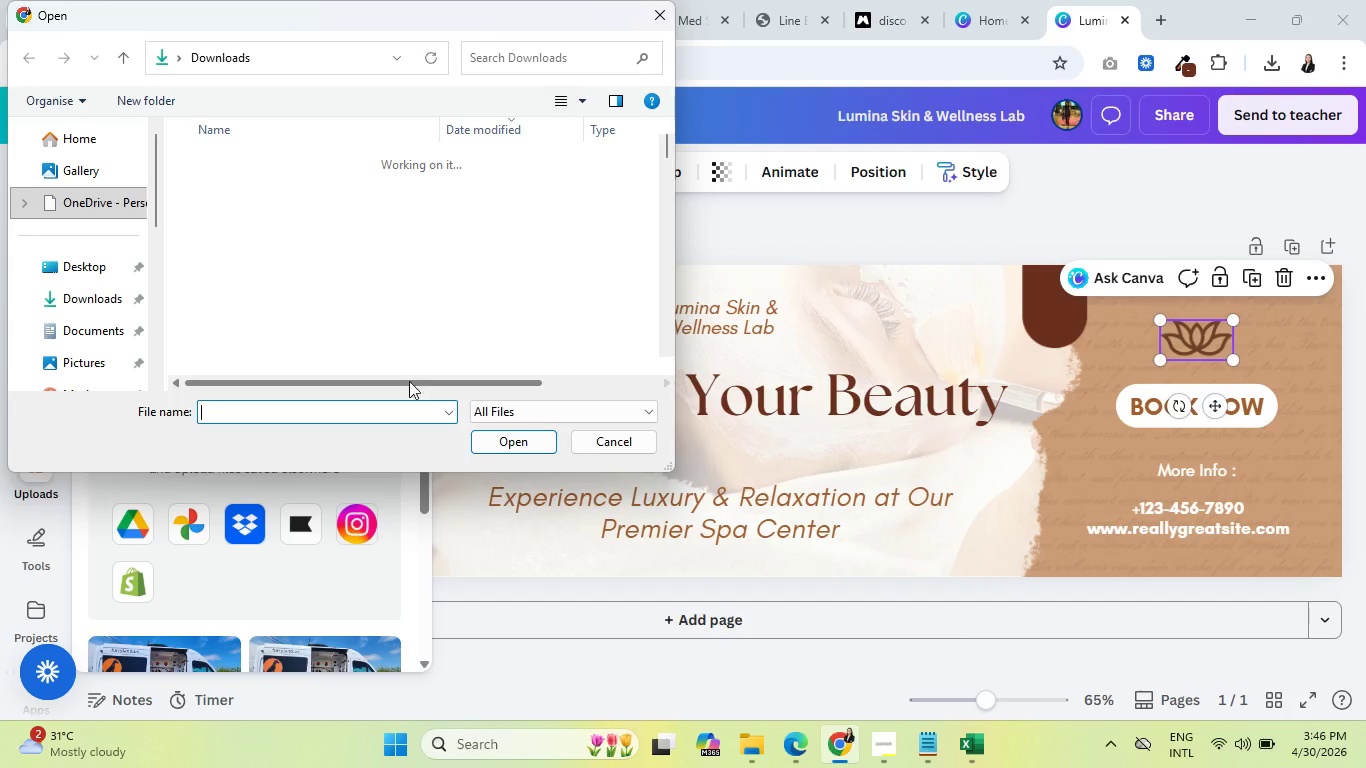 
left_click([59, 294])
 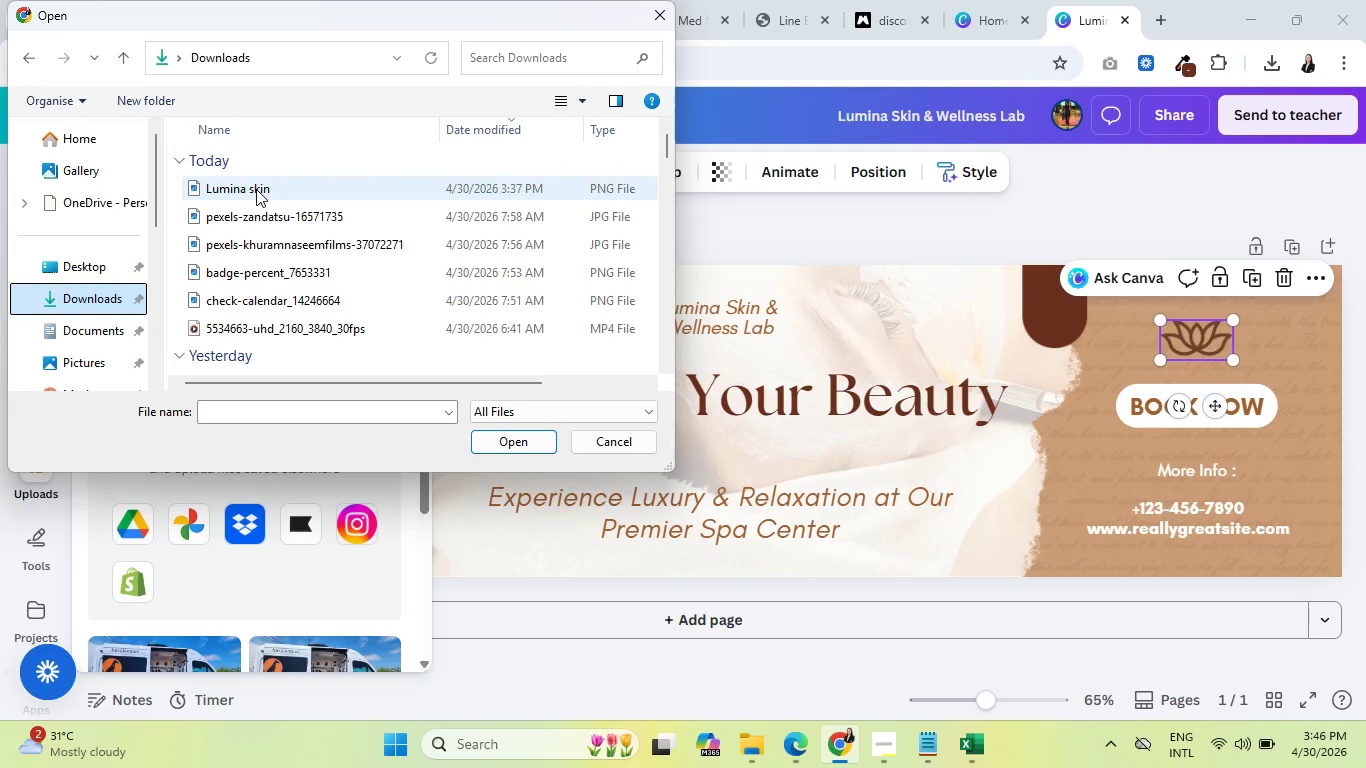 
left_click([256, 189])
 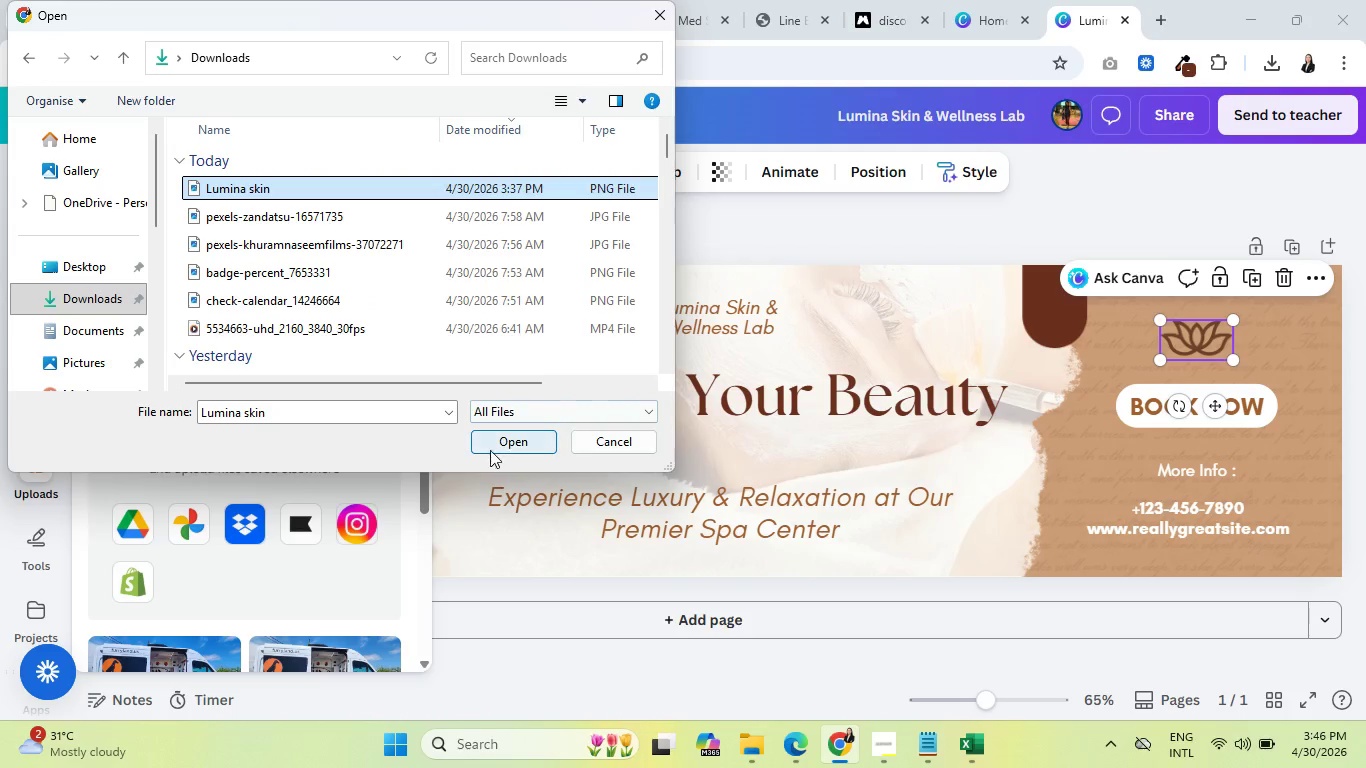 
left_click([491, 446])
 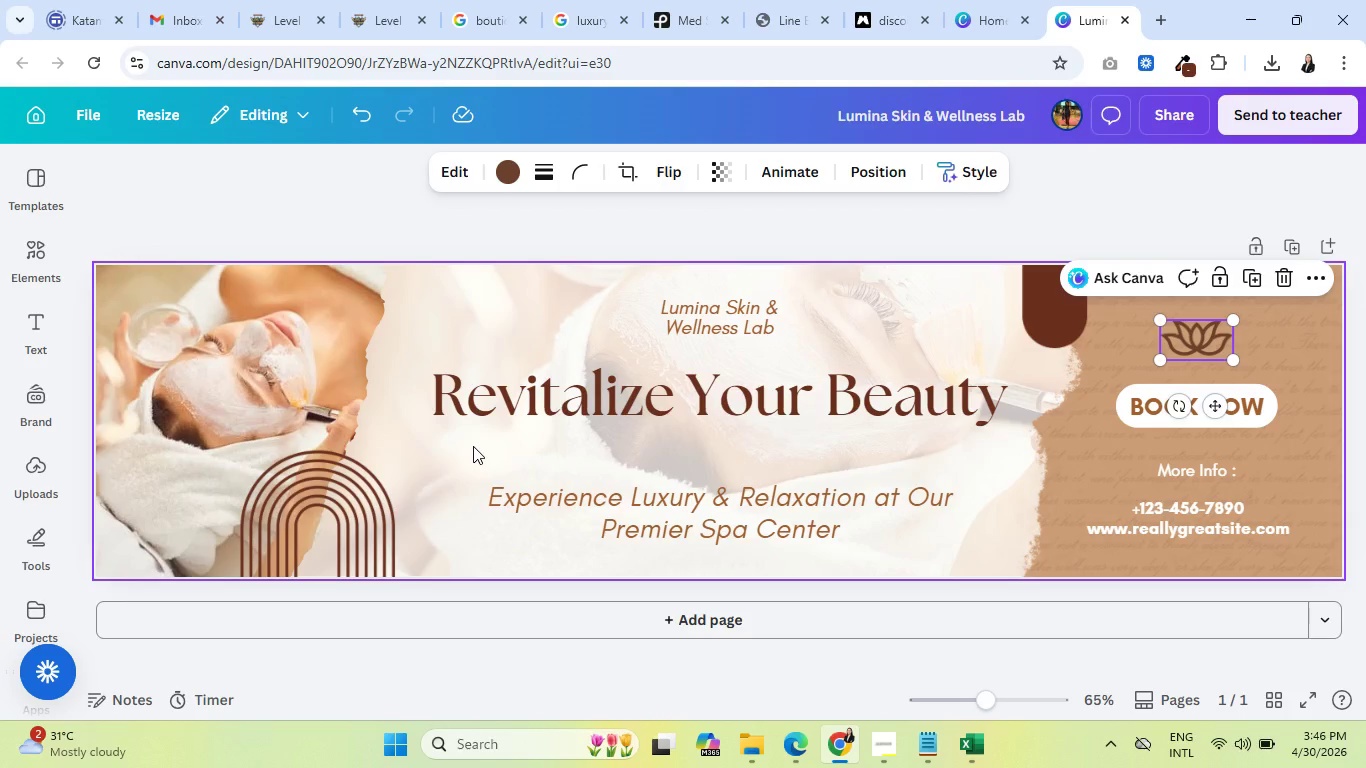 
wait(11.98)
 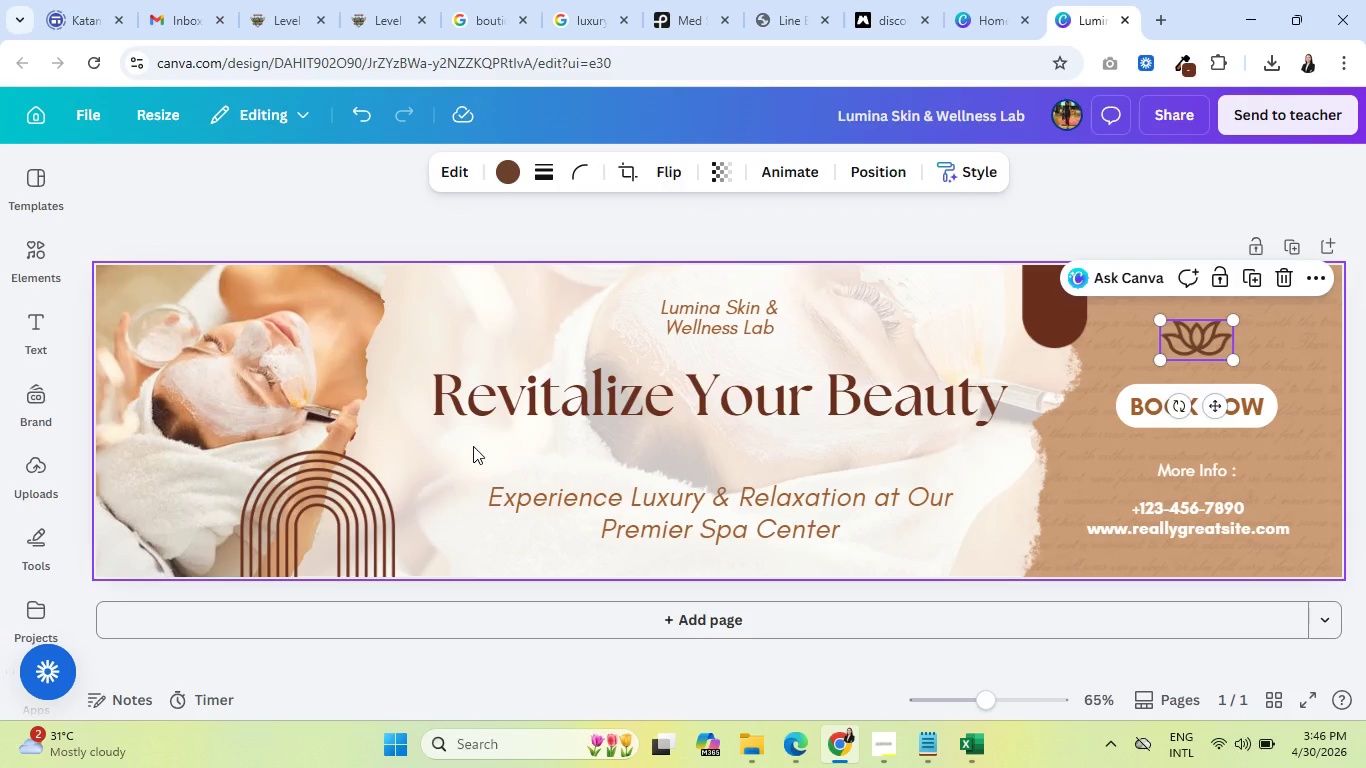 
left_click([1183, 529])
 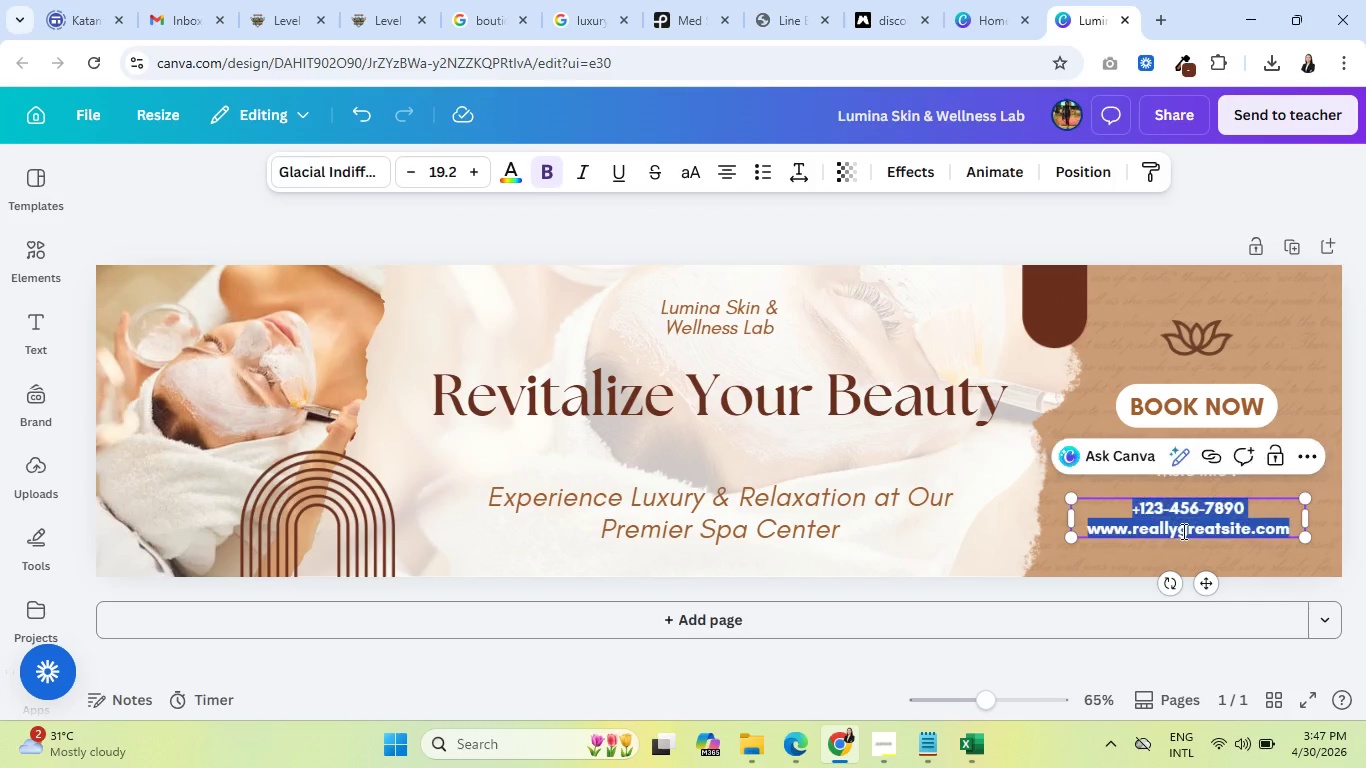 
double_click([1182, 531])
 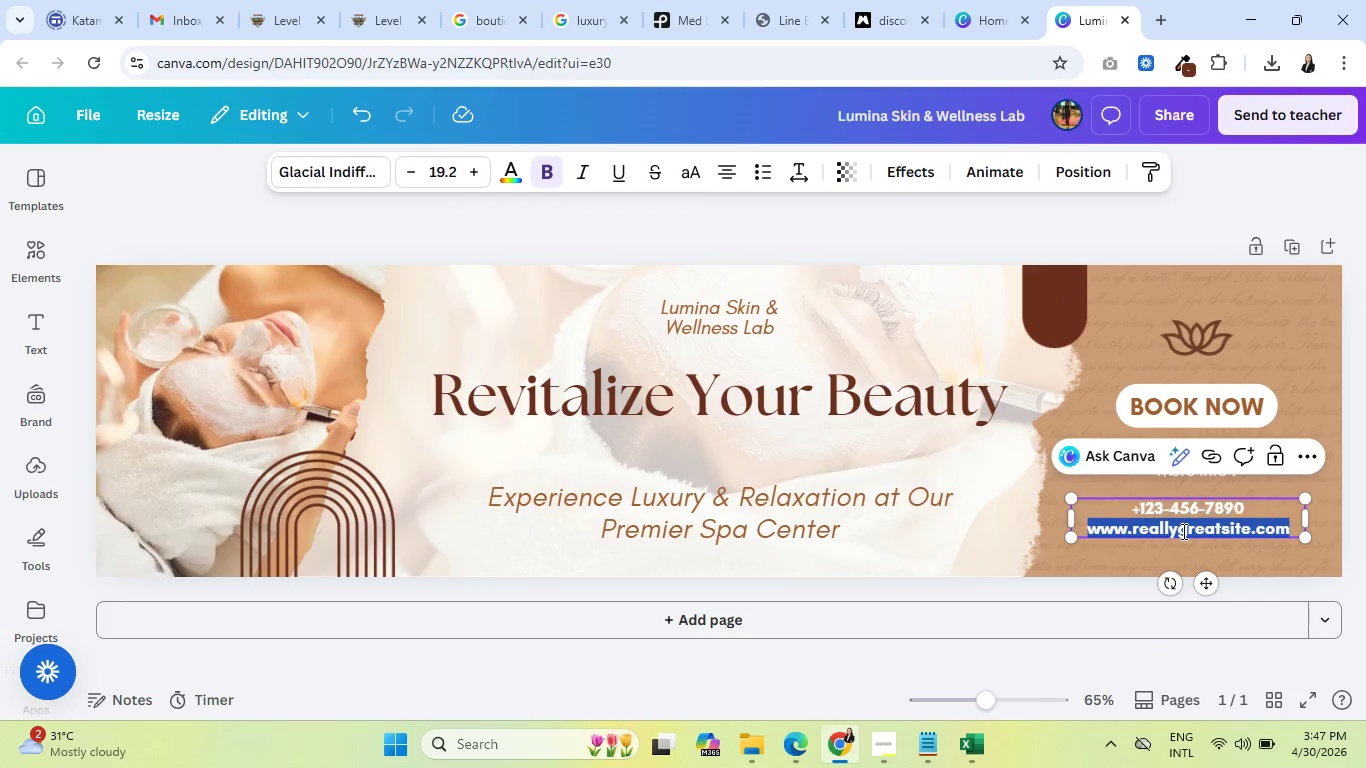 
triple_click([1182, 531])
 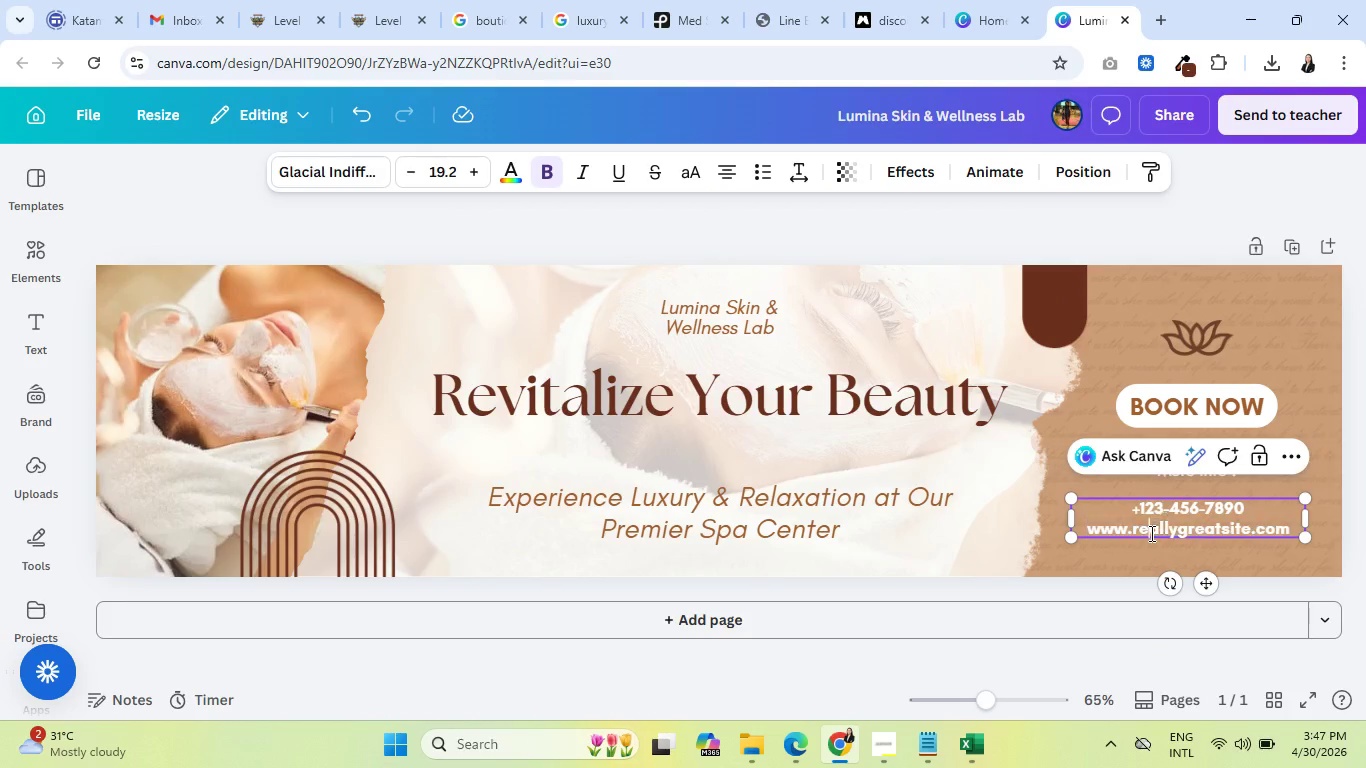 
left_click([1150, 533])
 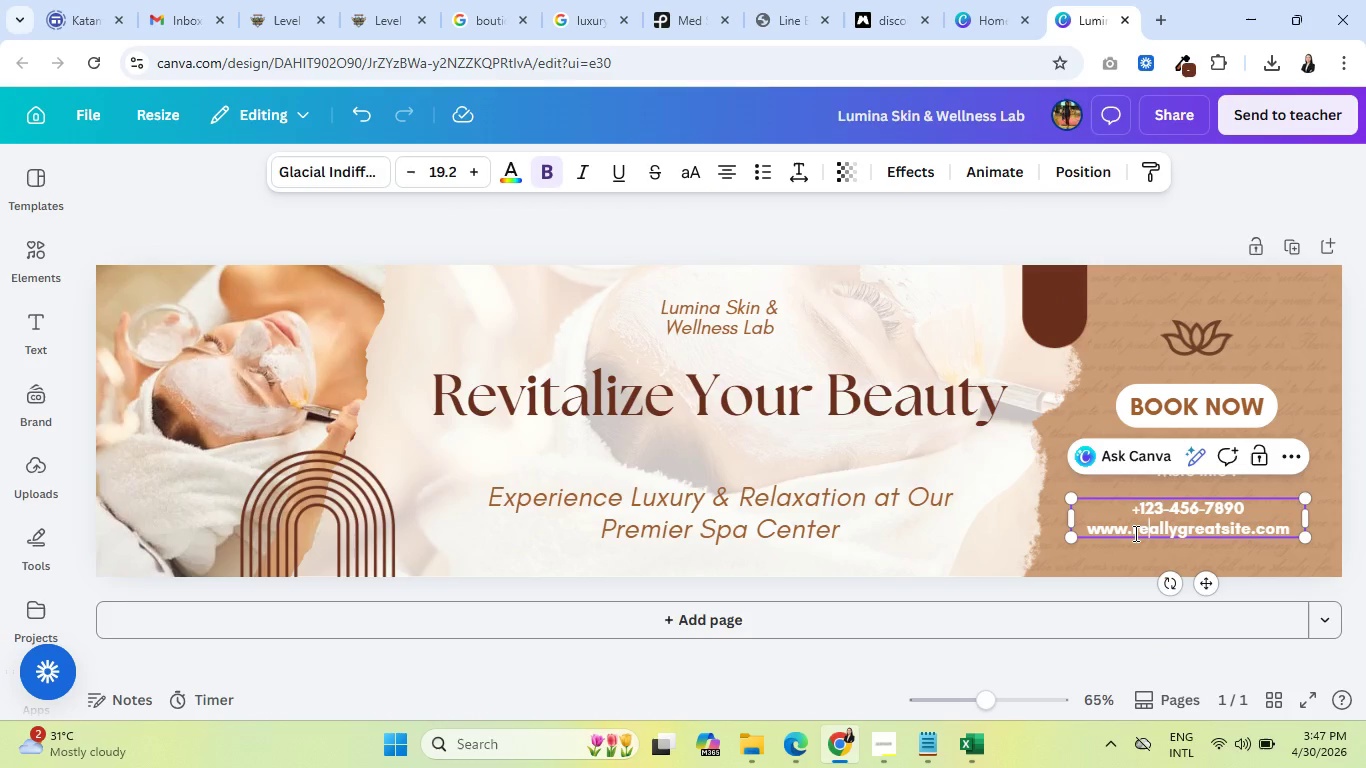 
left_click_drag(start_coordinate=[1134, 533], to_coordinate=[1250, 534])
 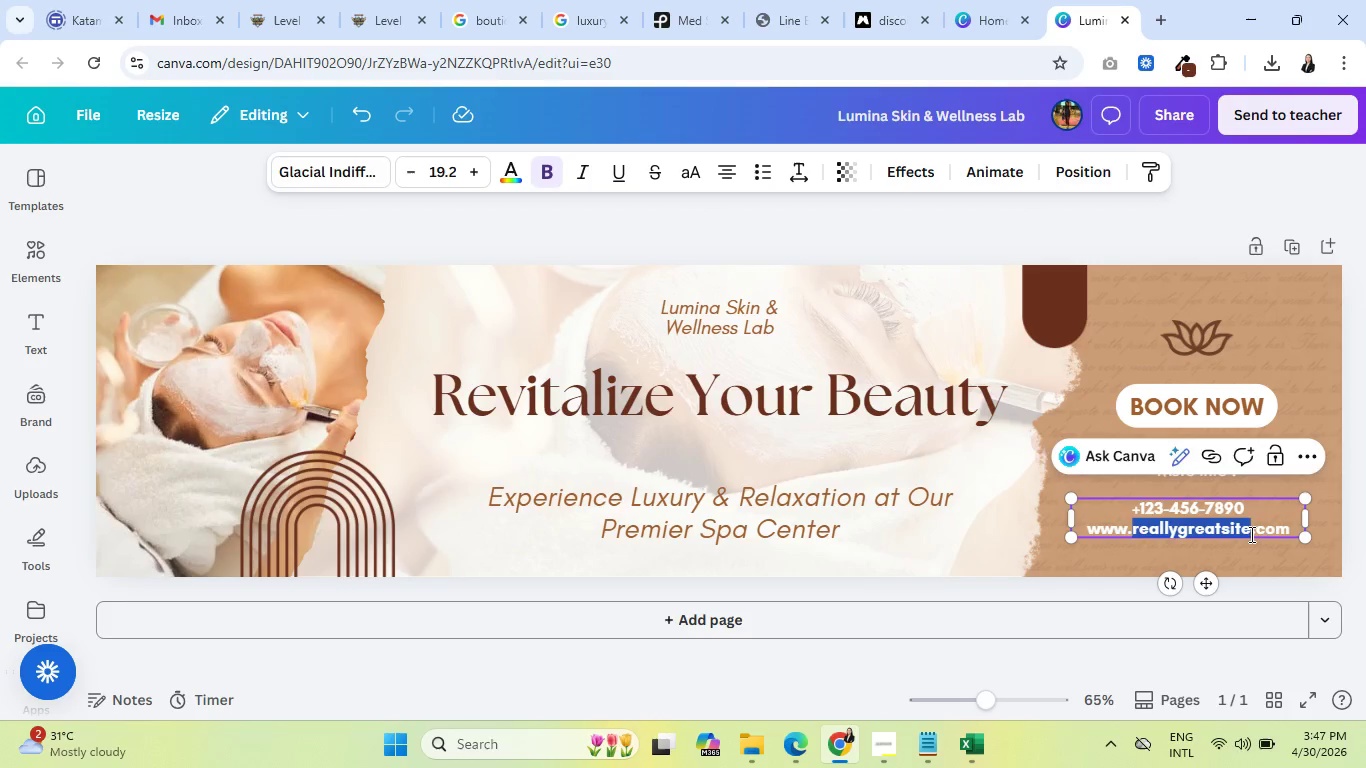 
type(info@luminaskin)
 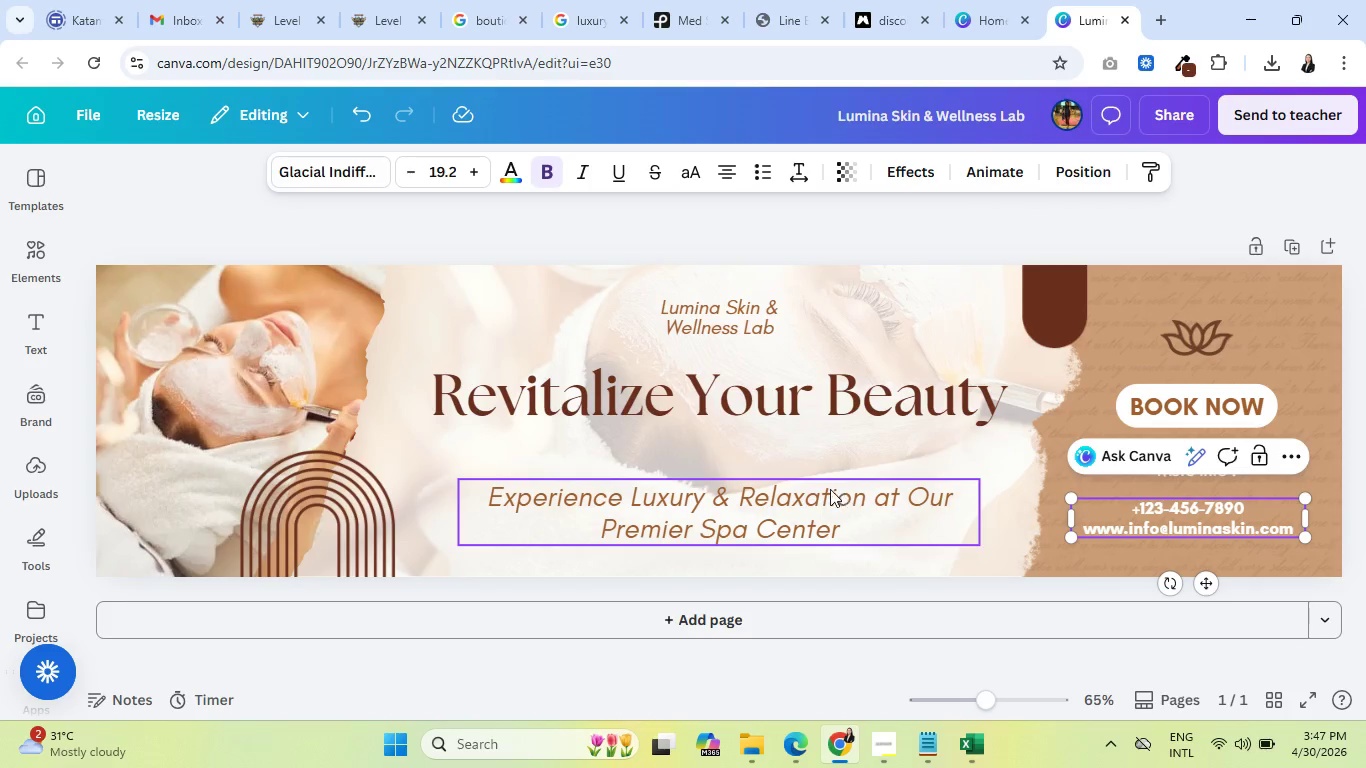 
wait(6.86)
 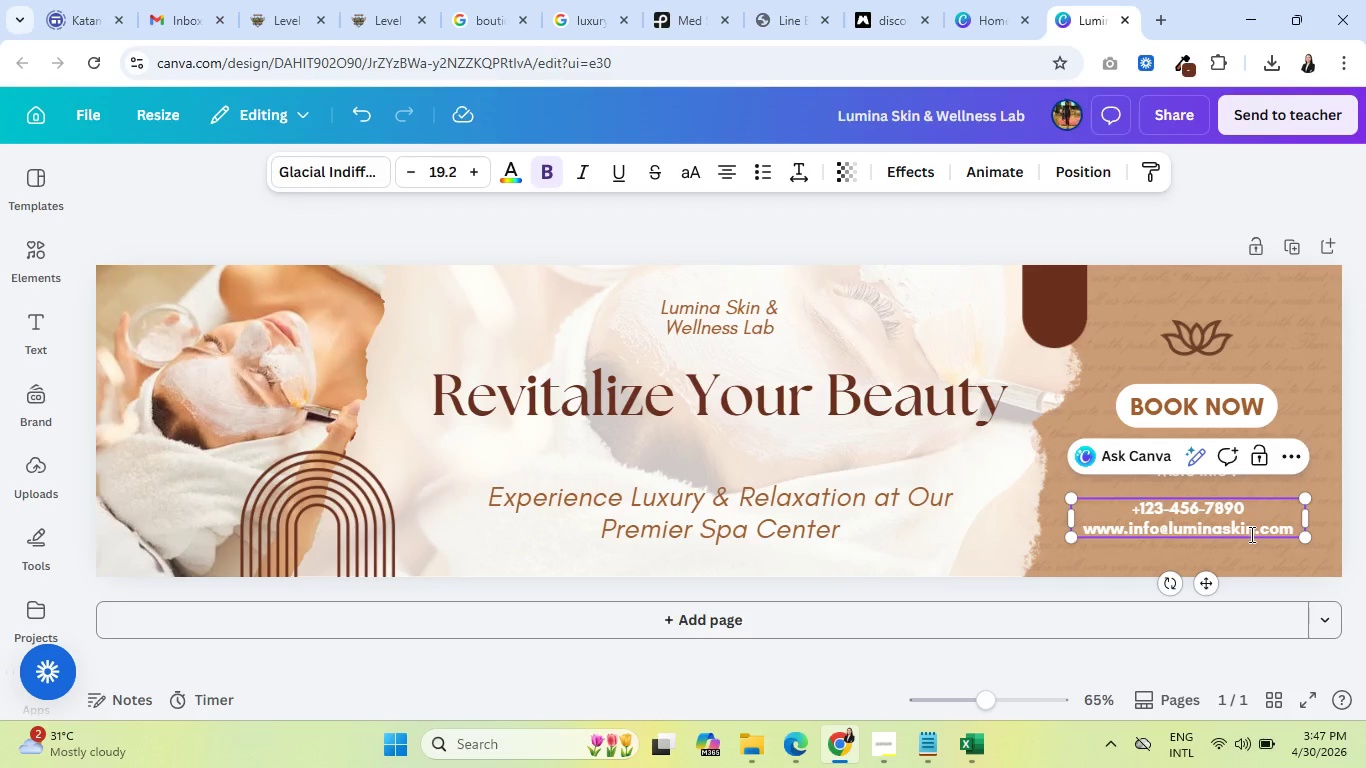 
left_click([27, 482])
 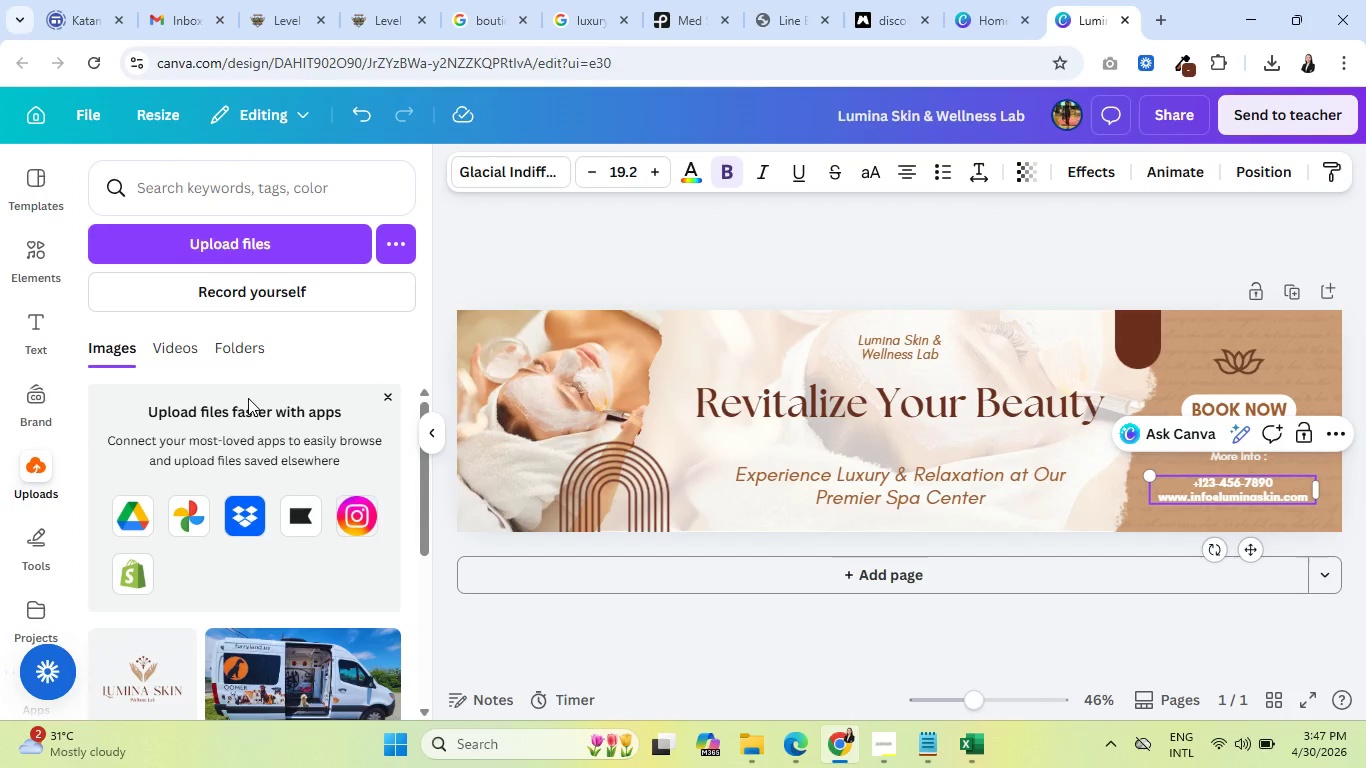 
scroll: coordinate [249, 398], scroll_direction: down, amount: 3.0
 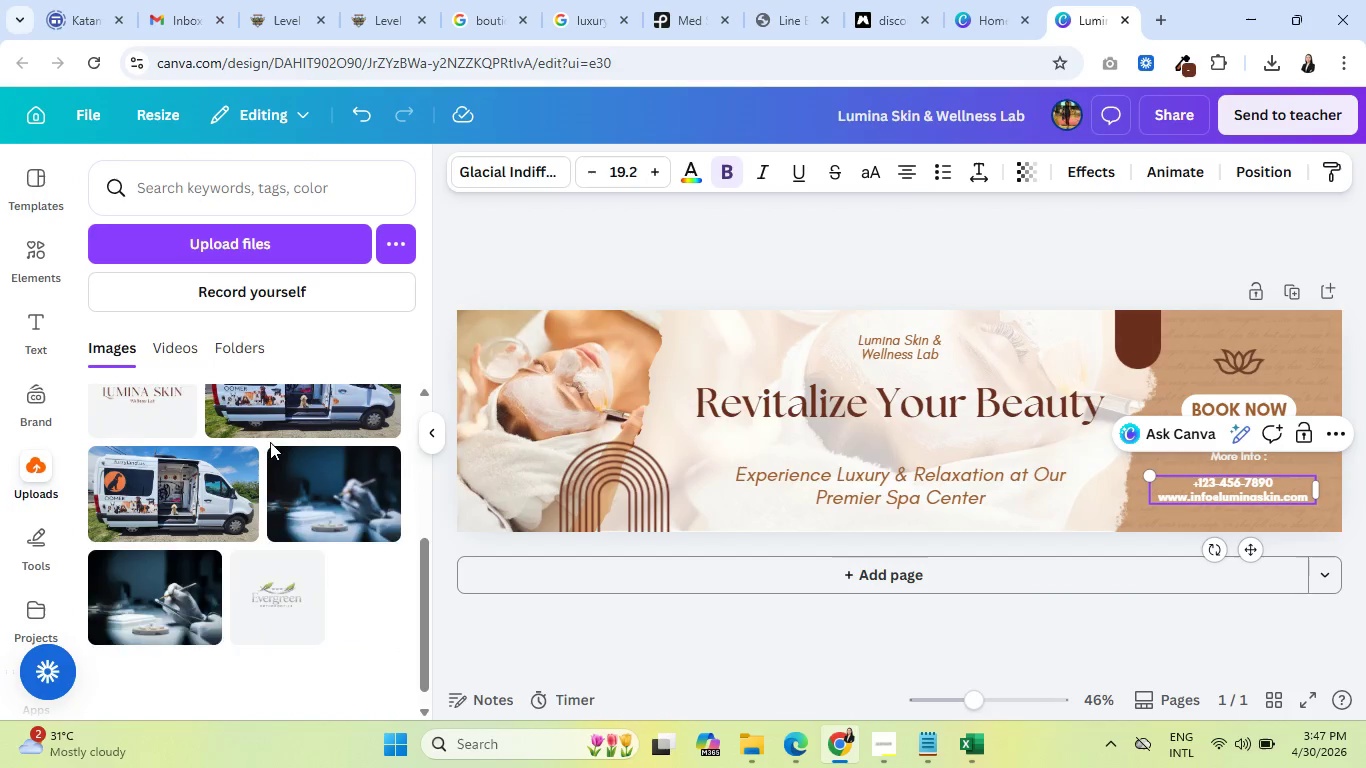 
scroll: coordinate [270, 442], scroll_direction: up, amount: 1.0
 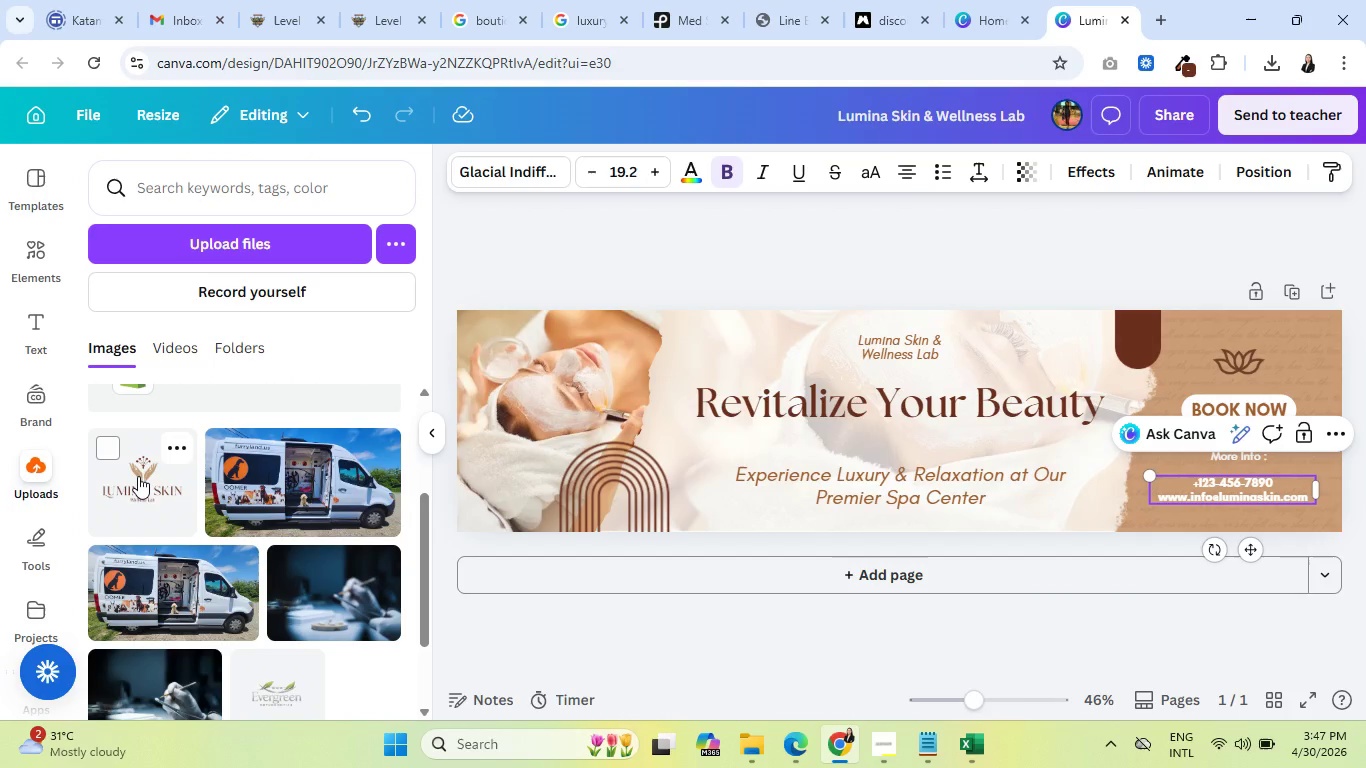 
left_click([138, 476])
 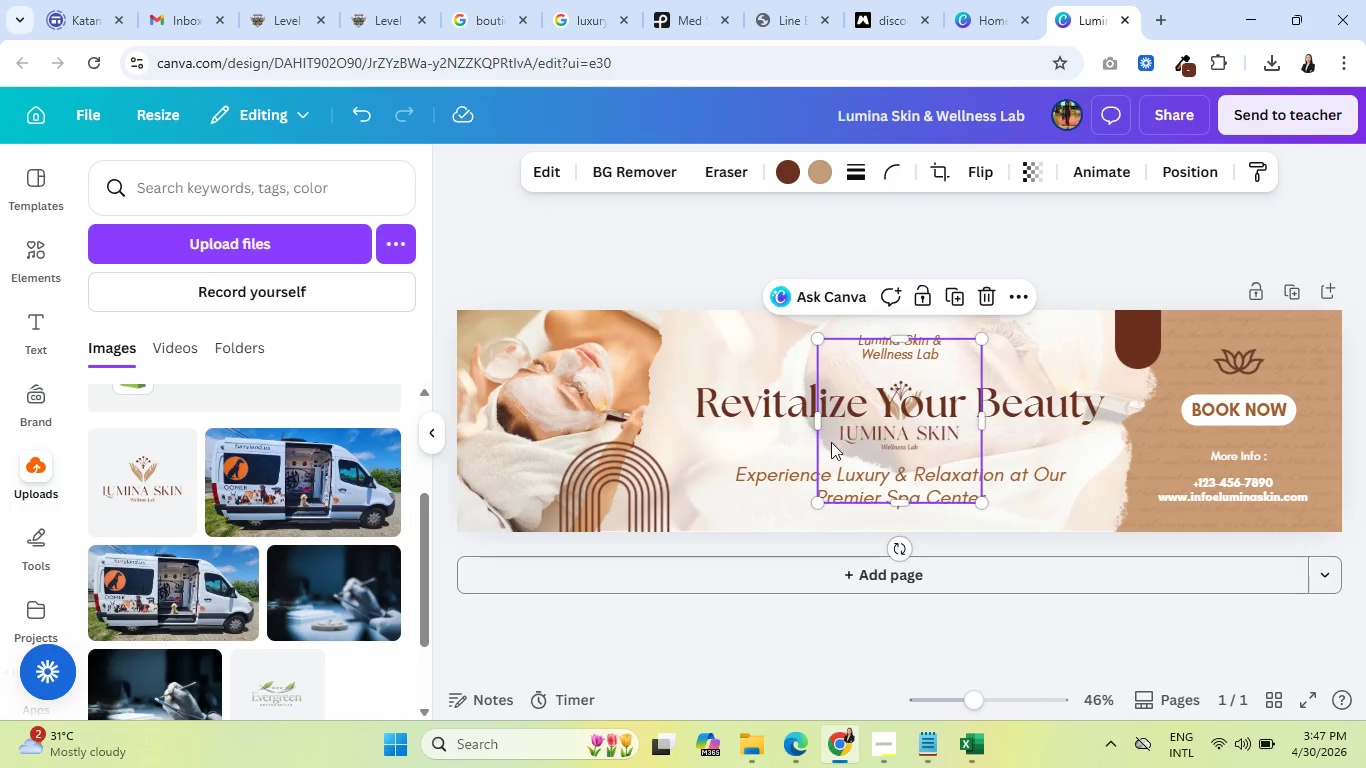 
wait(9.41)
 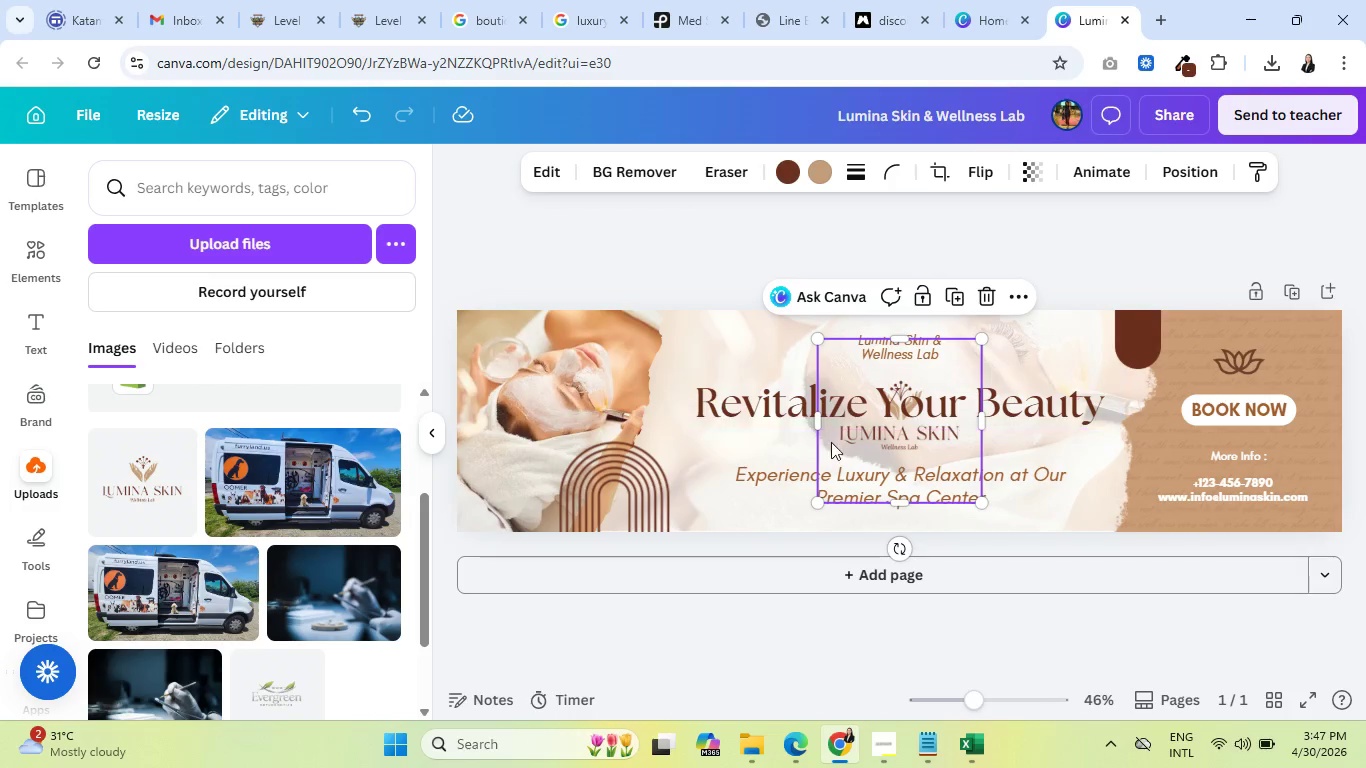 
left_click_drag(start_coordinate=[841, 353], to_coordinate=[1056, 390])
 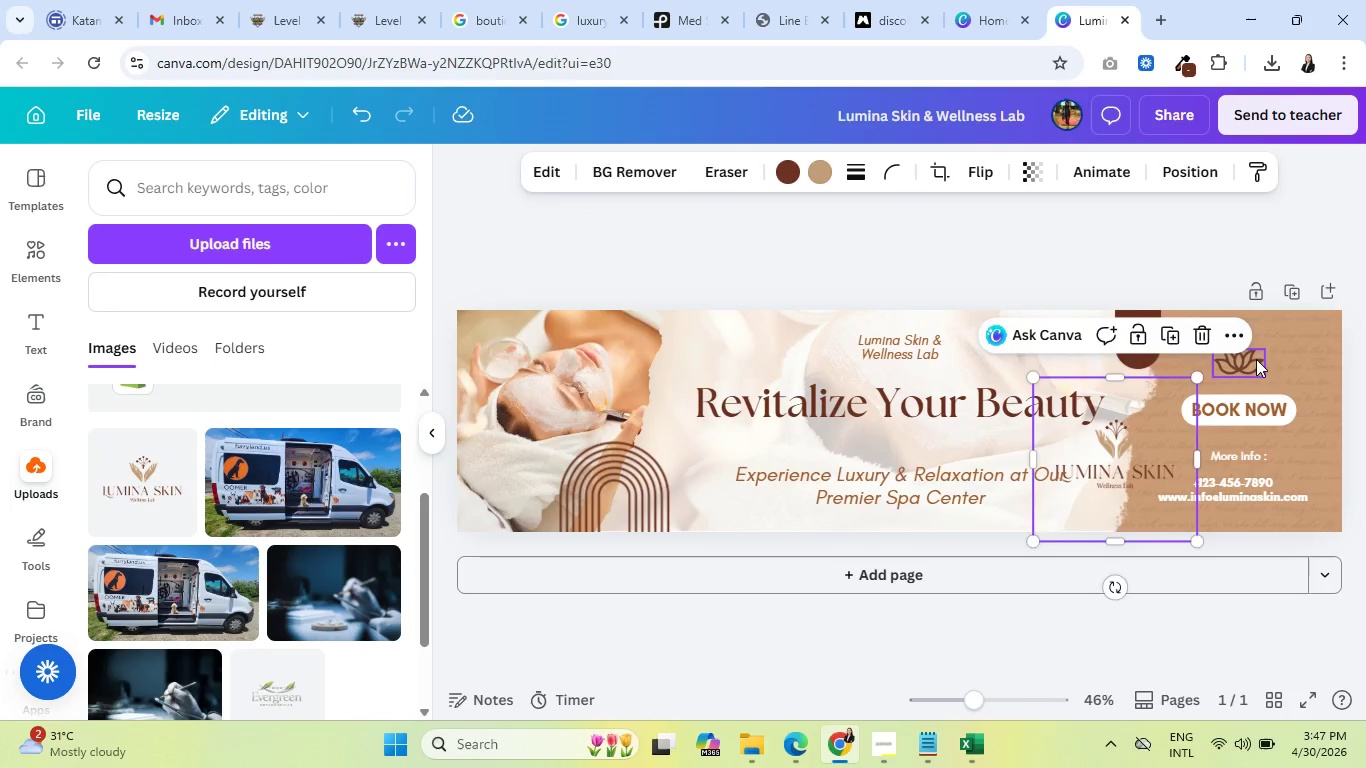 
left_click([1257, 359])
 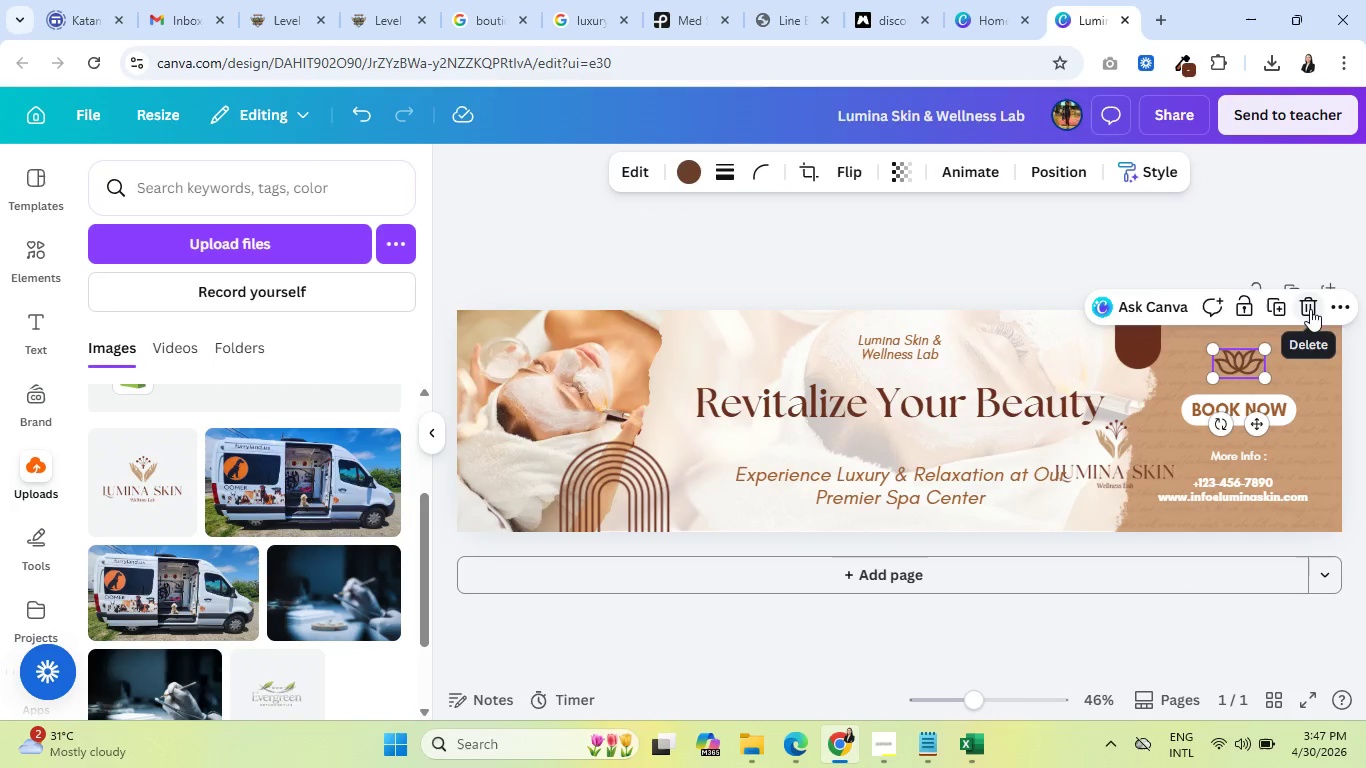 
left_click([1310, 309])
 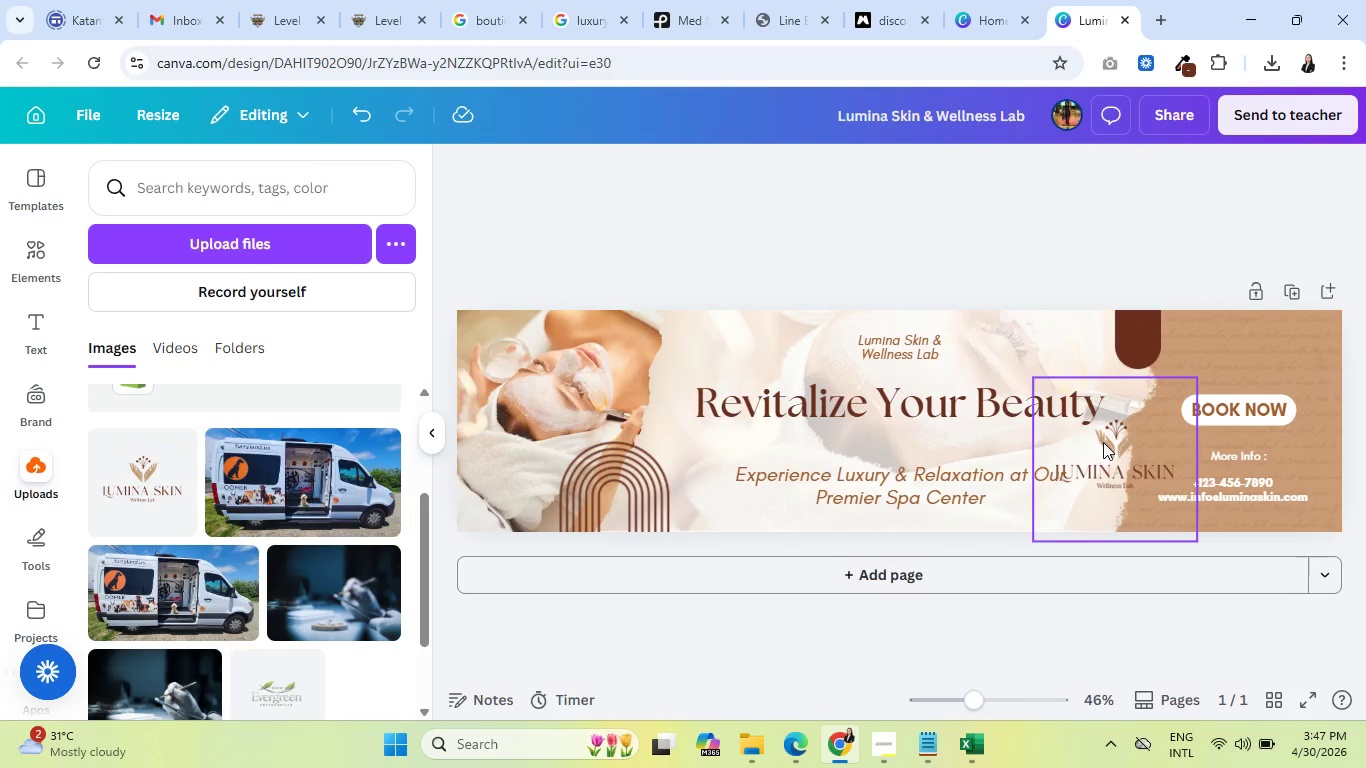 
left_click_drag(start_coordinate=[1103, 442], to_coordinate=[1227, 363])
 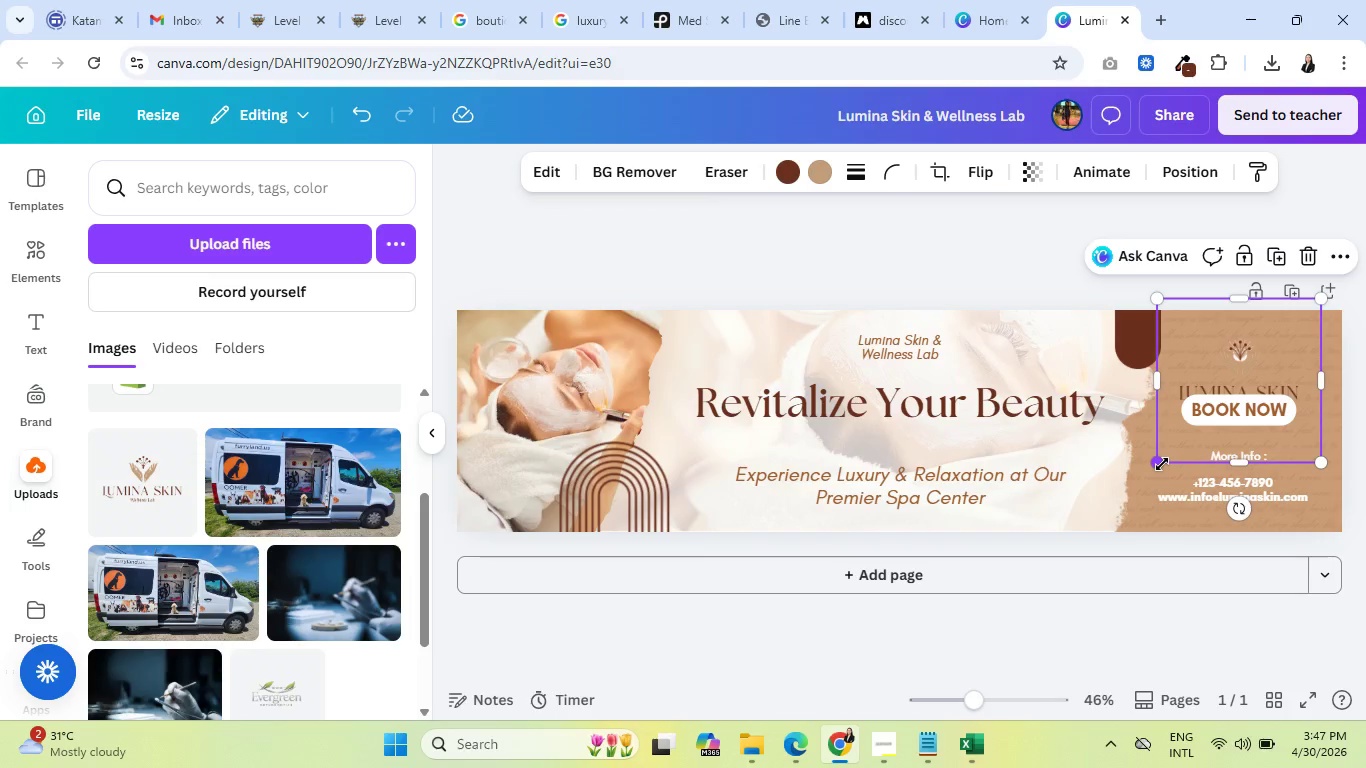 
left_click_drag(start_coordinate=[1162, 464], to_coordinate=[1086, 550])
 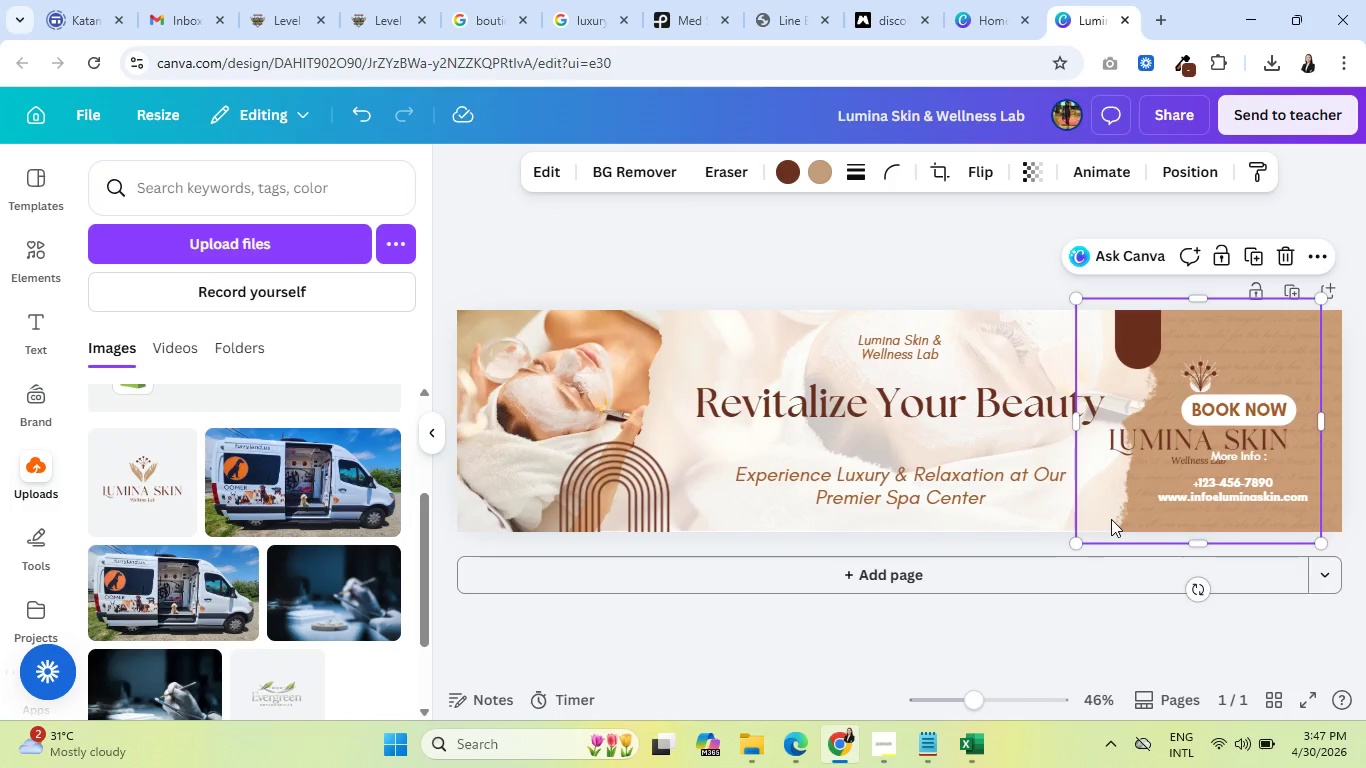 
left_click_drag(start_coordinate=[1111, 519], to_coordinate=[1153, 497])
 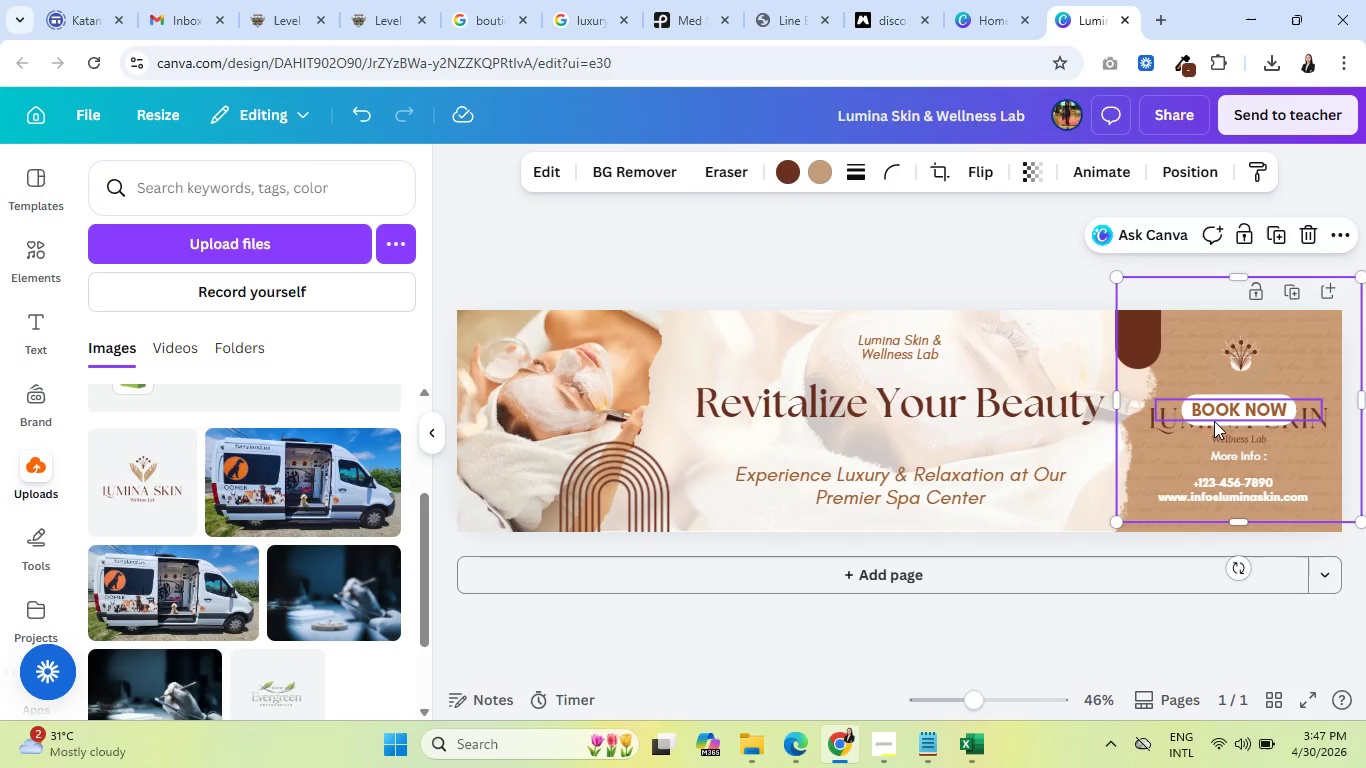 
left_click([1215, 421])
 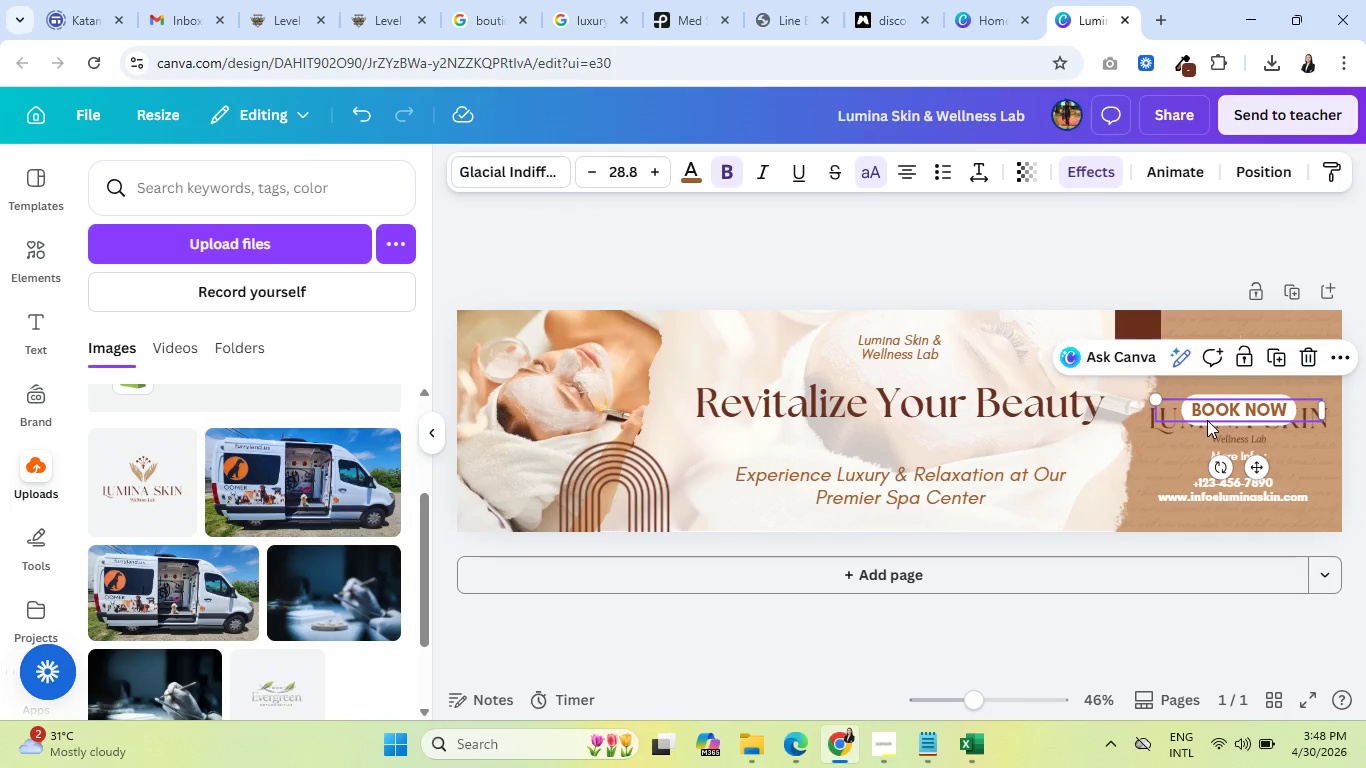 
left_click_drag(start_coordinate=[1205, 415], to_coordinate=[1197, 528])
 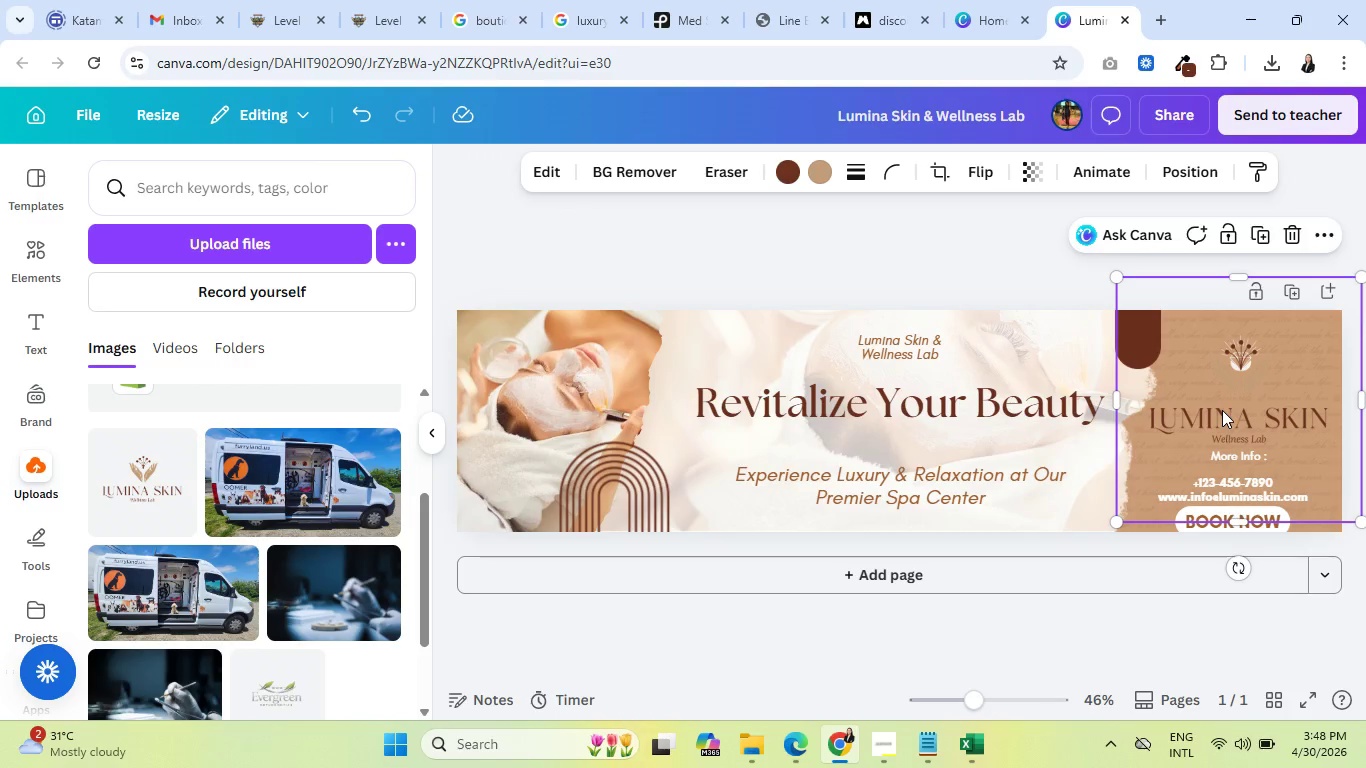 
left_click([1222, 410])
 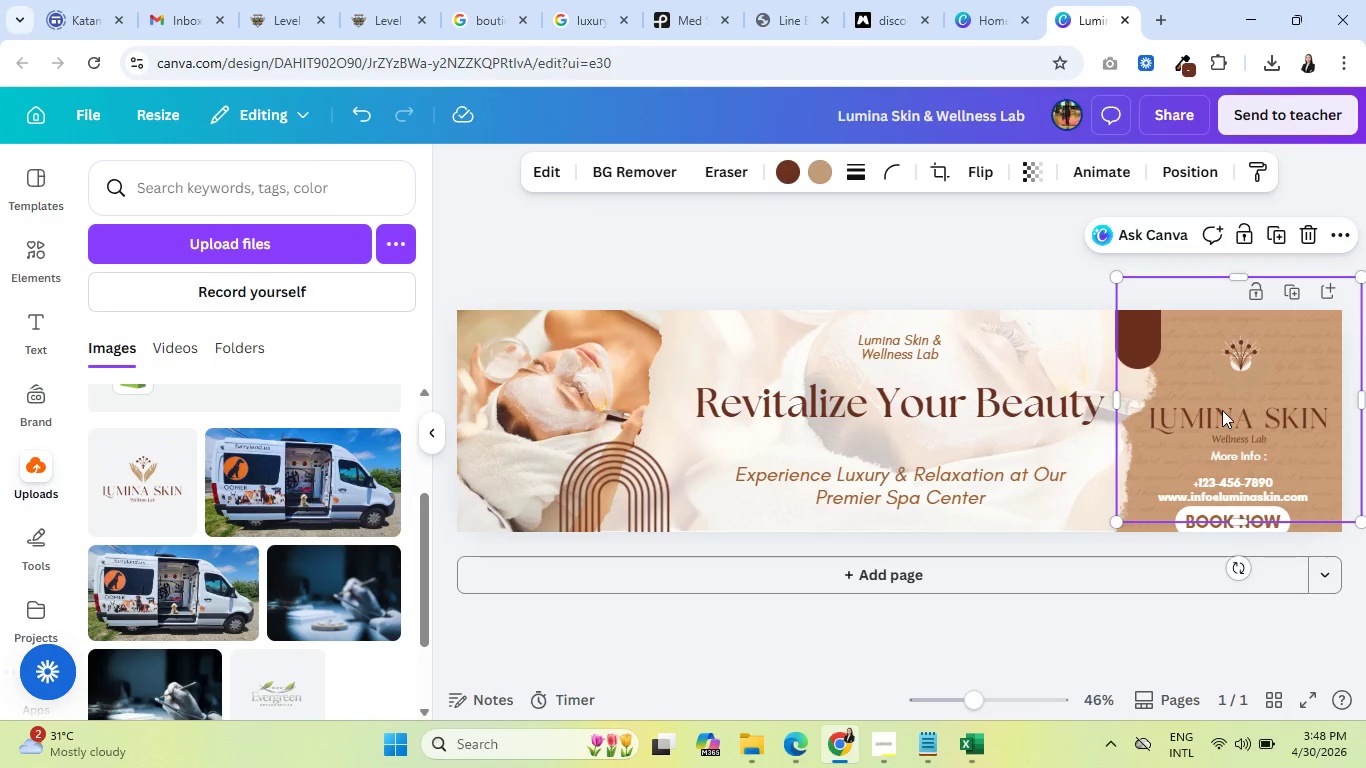 
left_click_drag(start_coordinate=[1222, 410], to_coordinate=[1221, 389])
 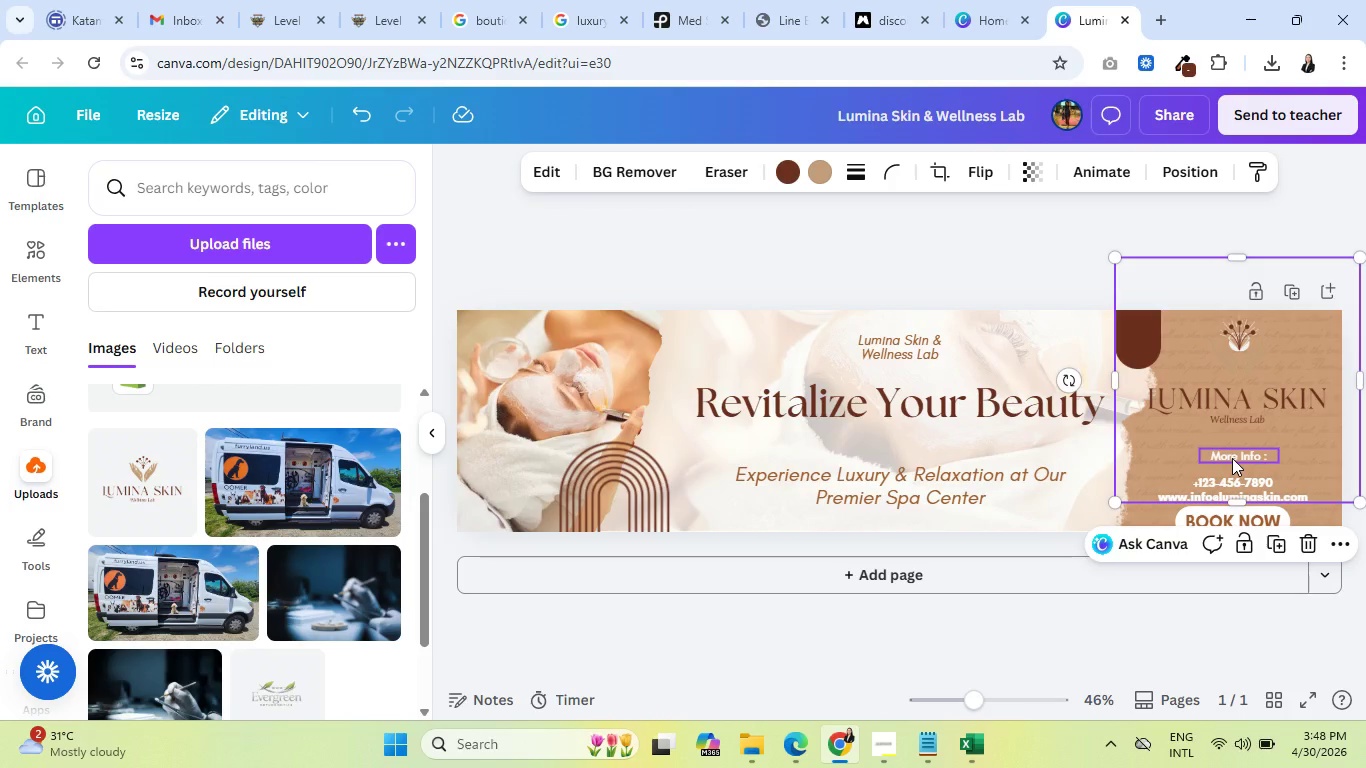 
left_click_drag(start_coordinate=[1232, 458], to_coordinate=[1231, 444])
 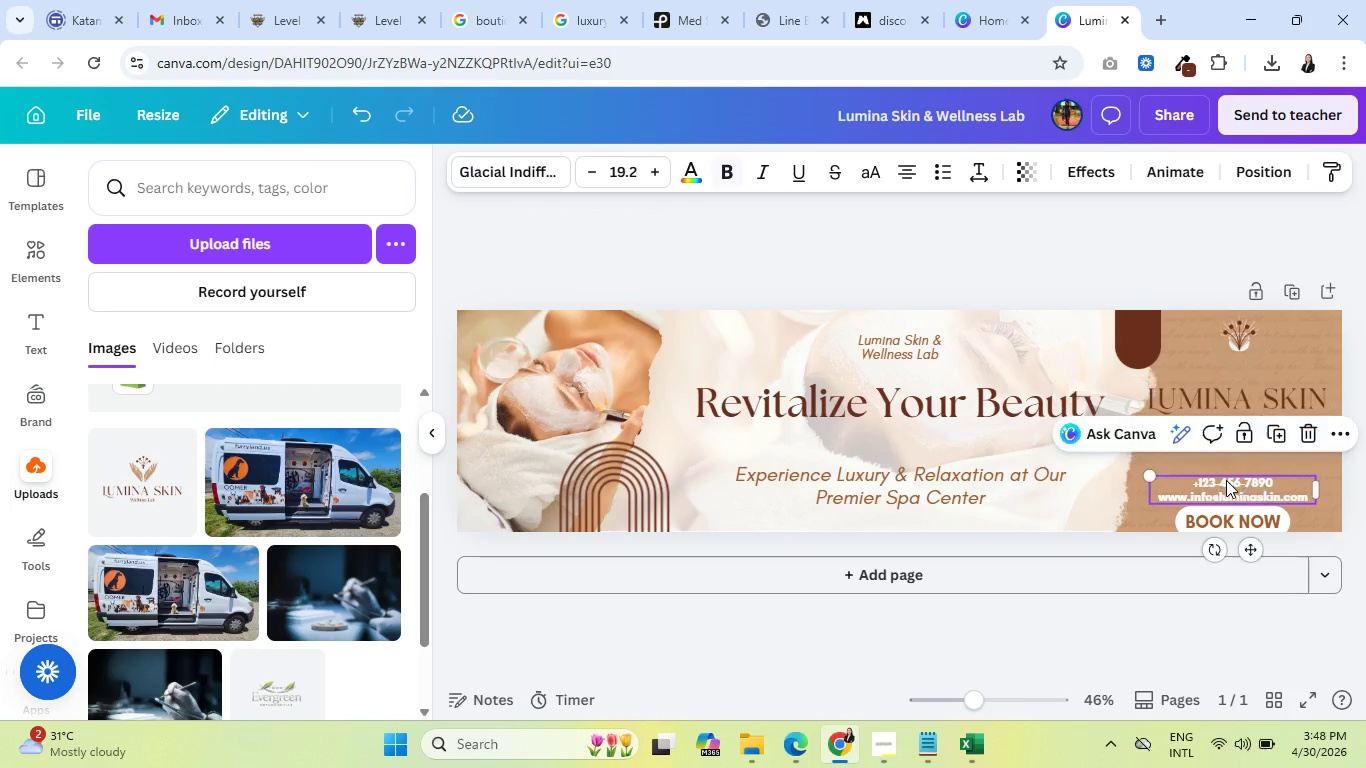 
left_click_drag(start_coordinate=[1226, 480], to_coordinate=[1228, 456])
 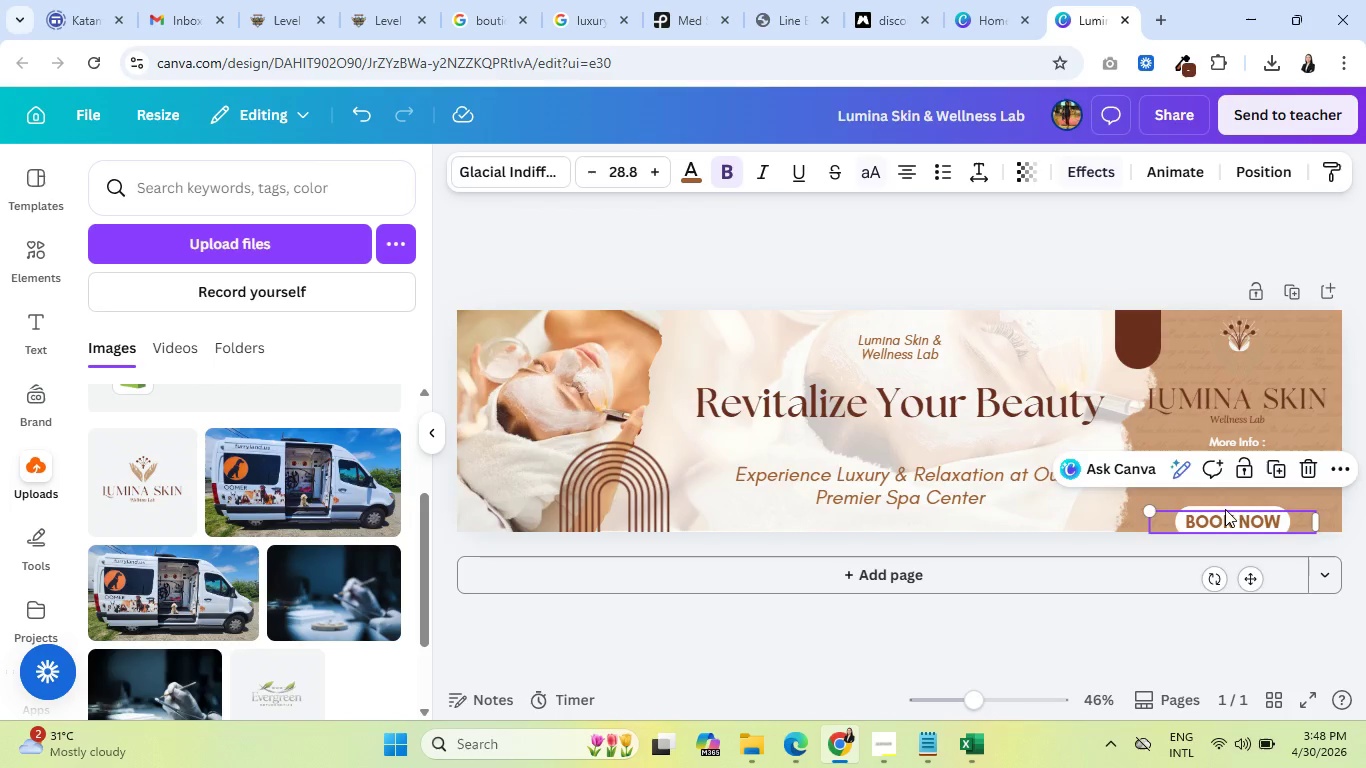 
left_click_drag(start_coordinate=[1225, 509], to_coordinate=[1230, 486])
 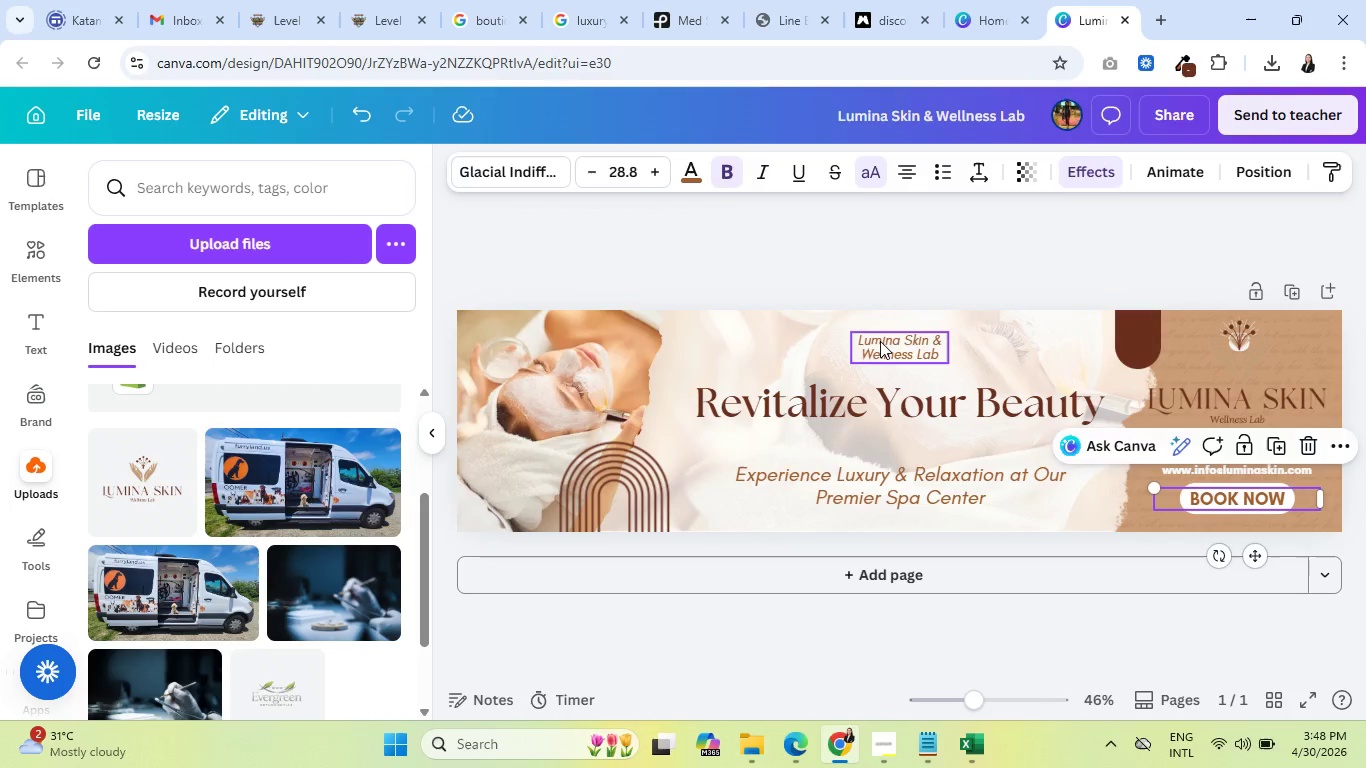 
left_click([880, 341])
 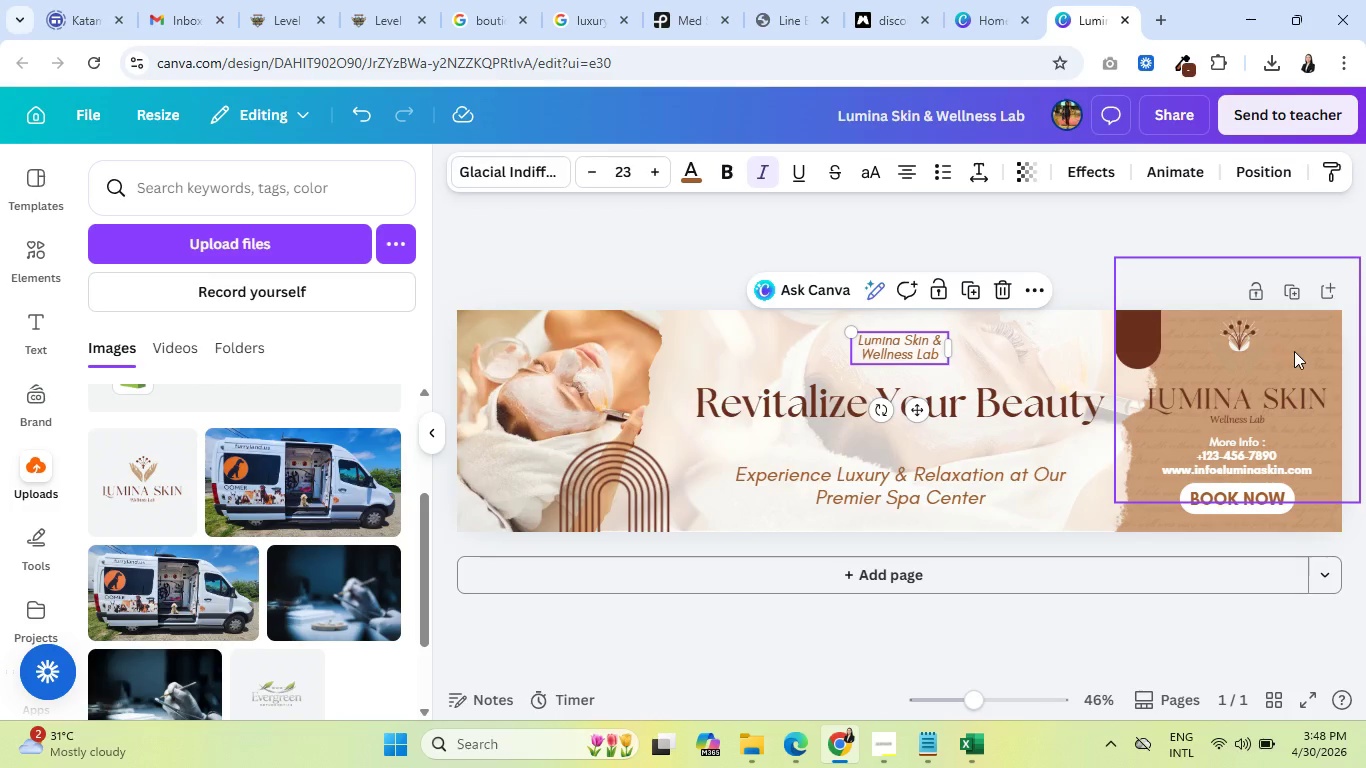 
left_click([1247, 343])
 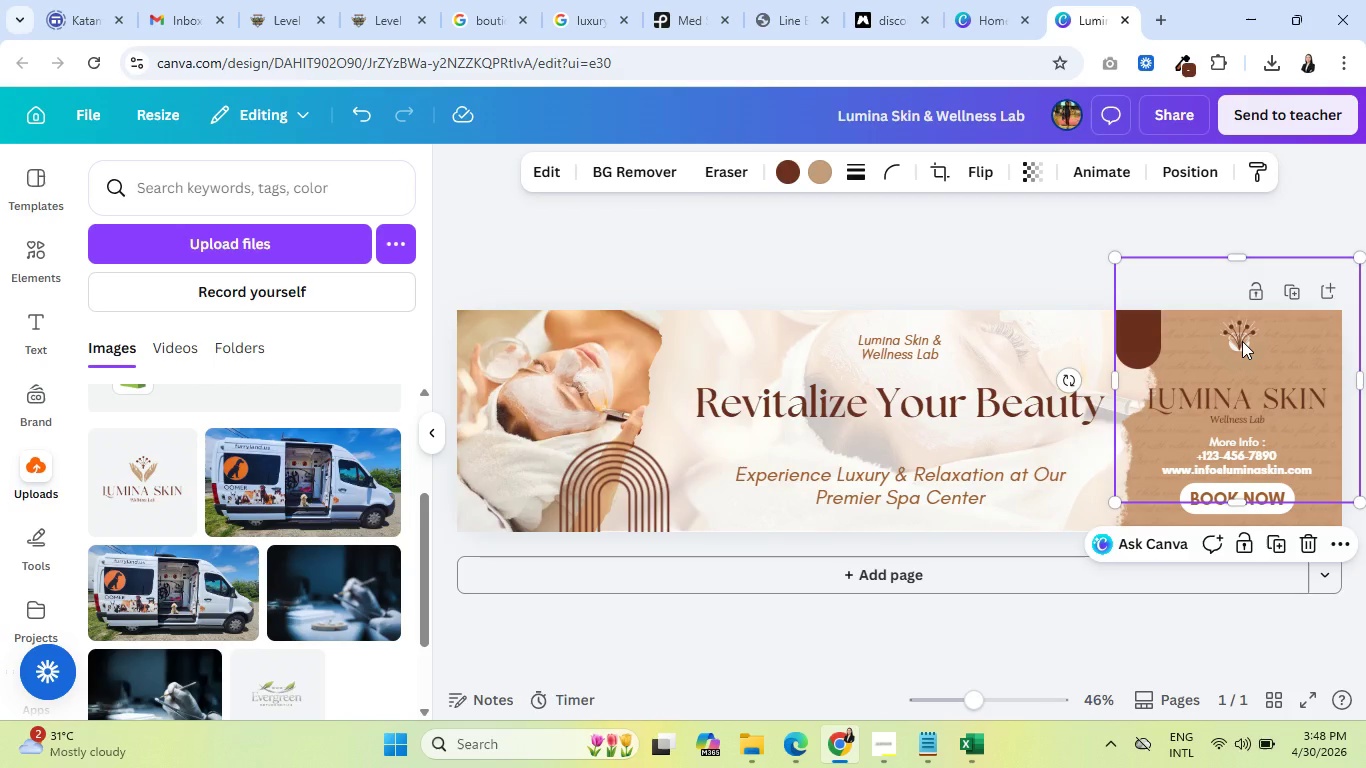 
double_click([1242, 341])
 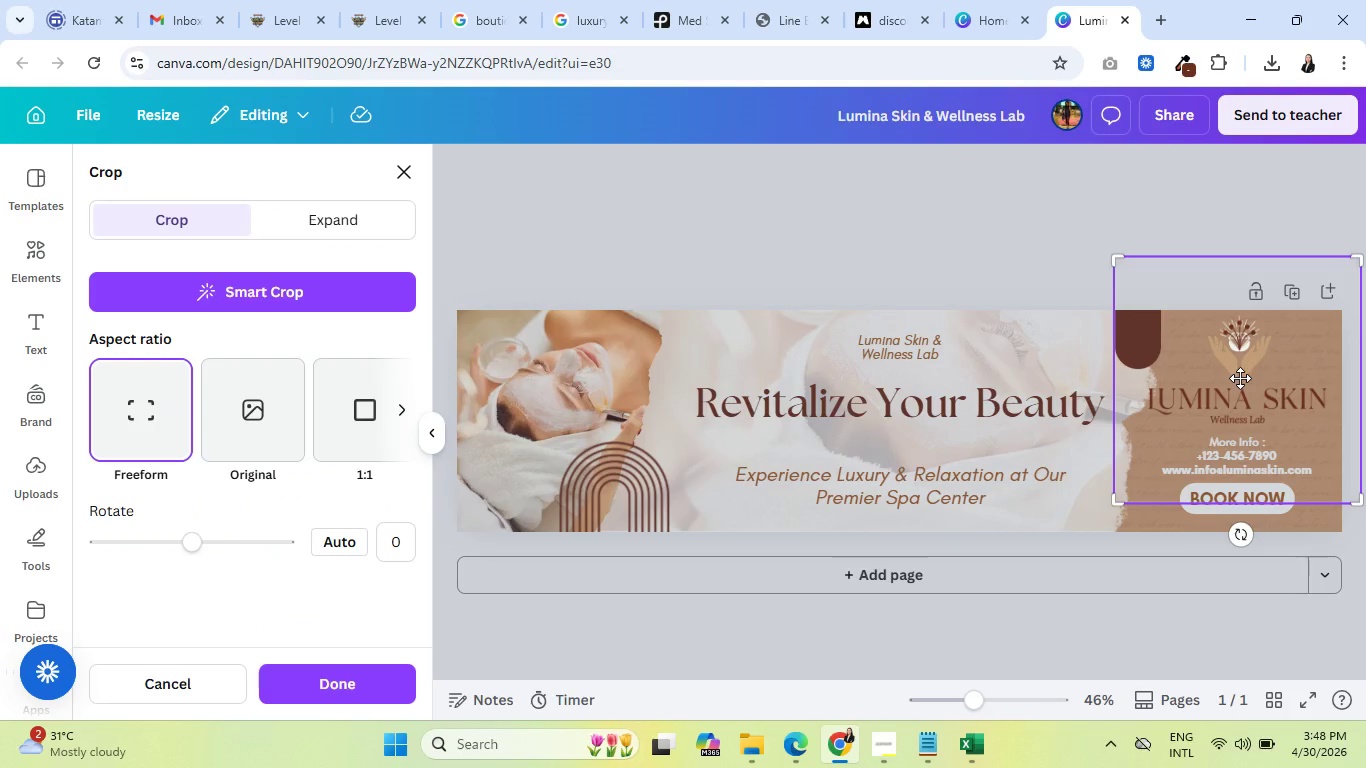 
left_click([1241, 370])
 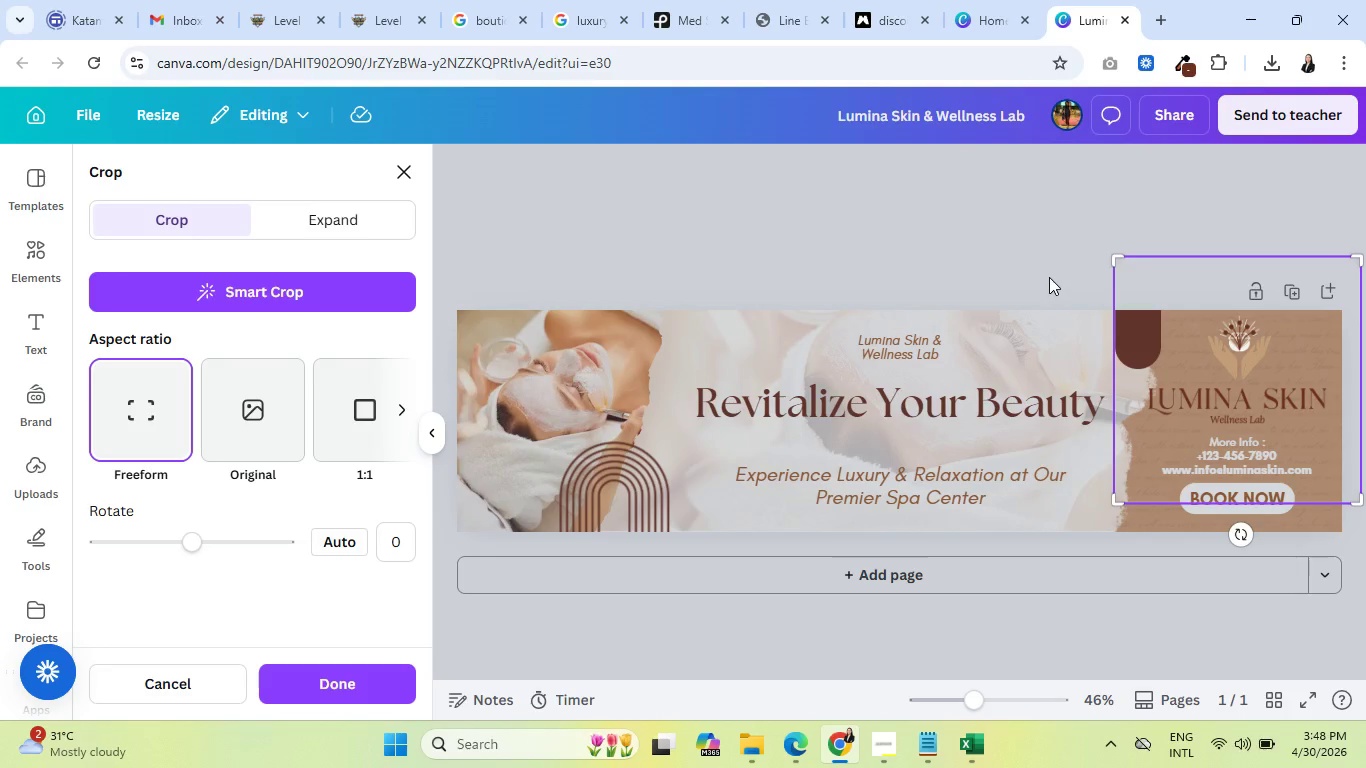 
left_click([1049, 277])
 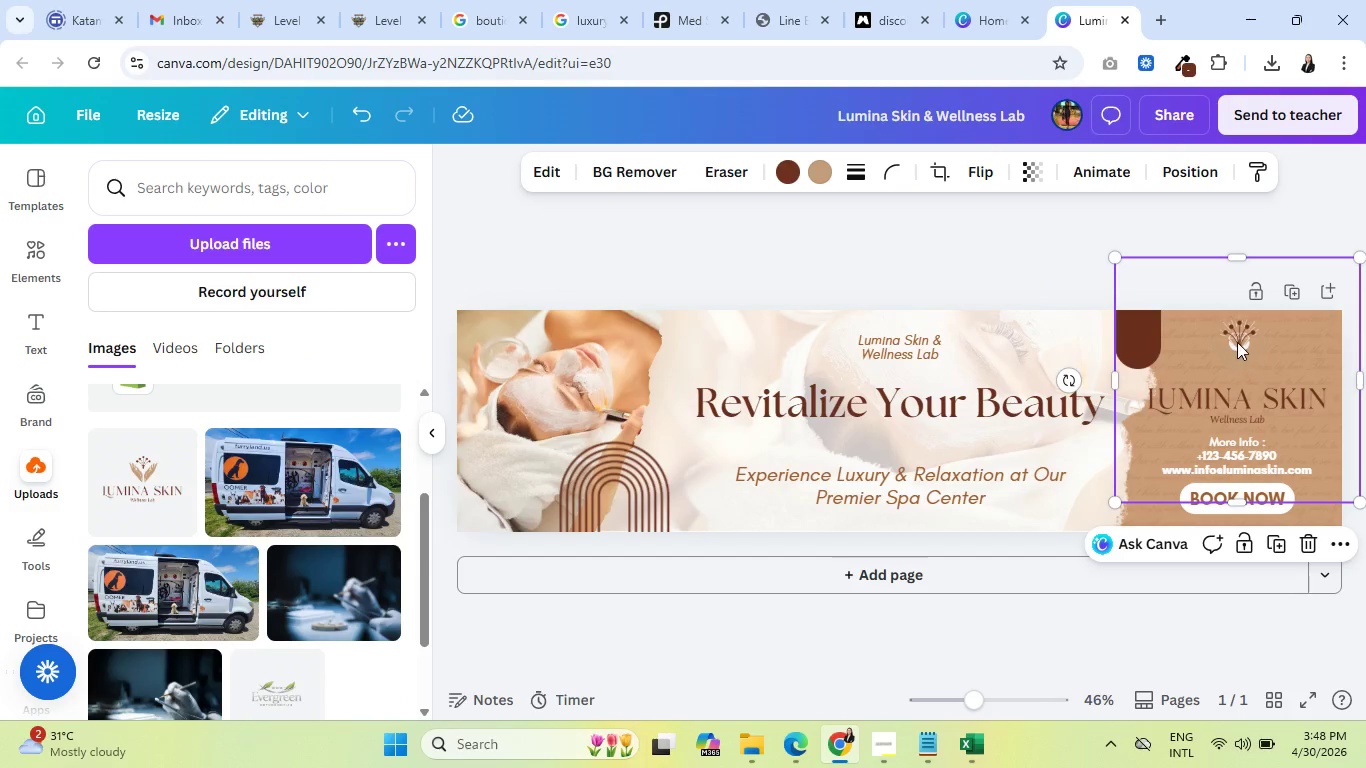 
left_click_drag(start_coordinate=[1237, 342], to_coordinate=[874, 389])
 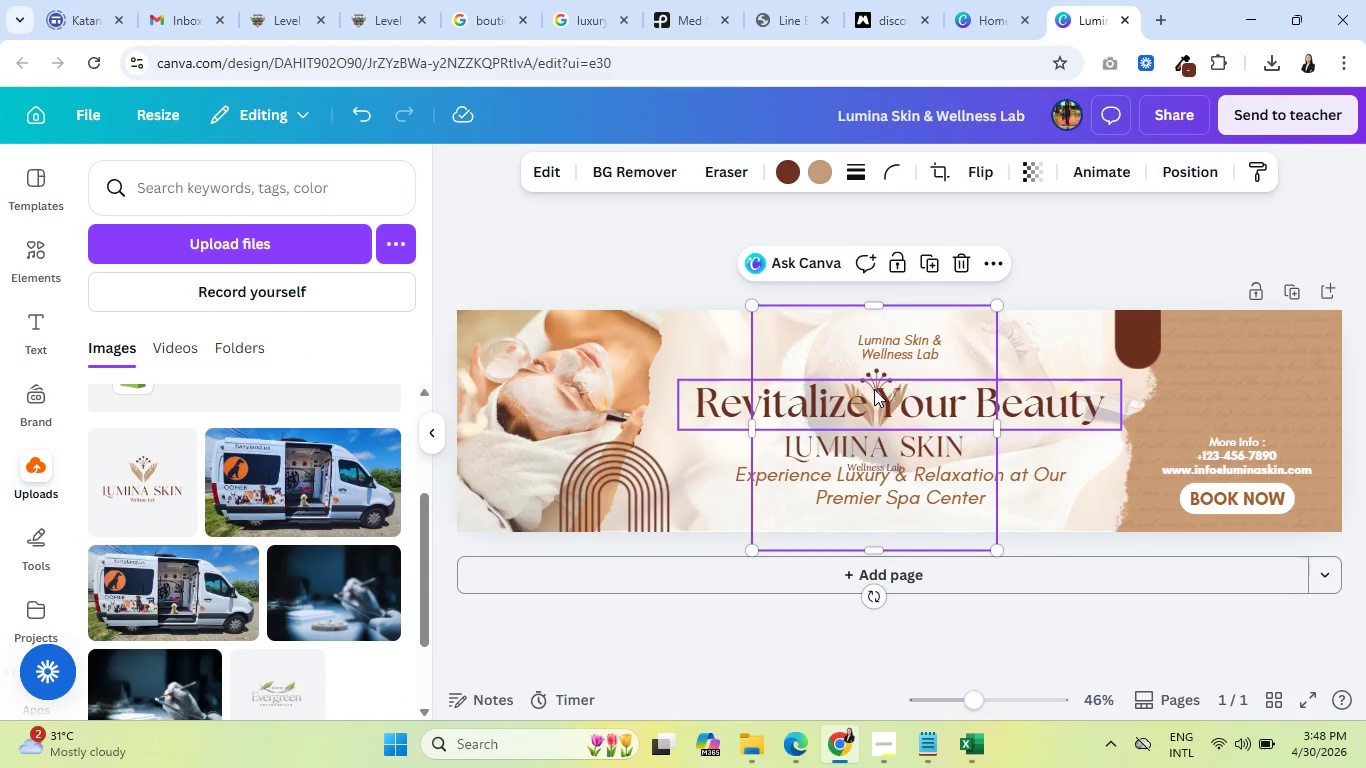 
wait(5.52)
 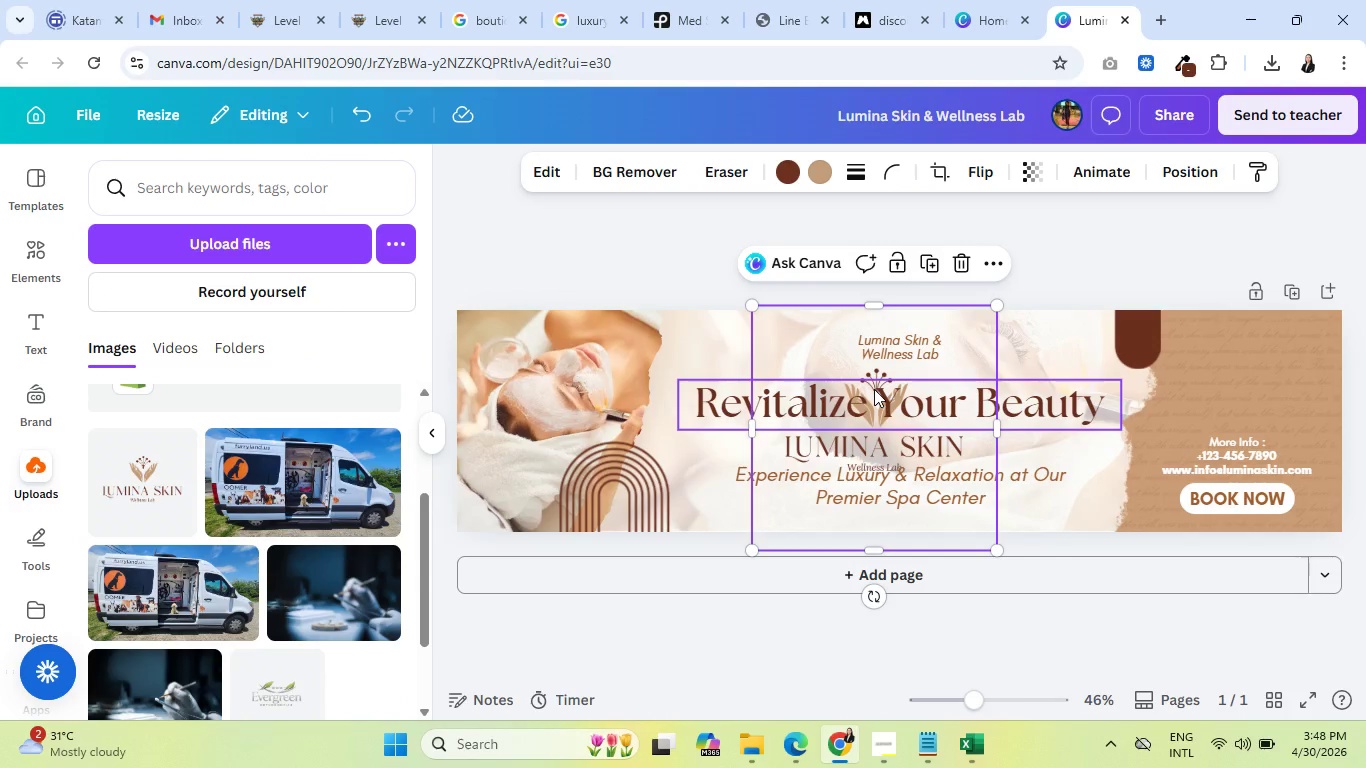 
left_click_drag(start_coordinate=[969, 369], to_coordinate=[996, 358])
 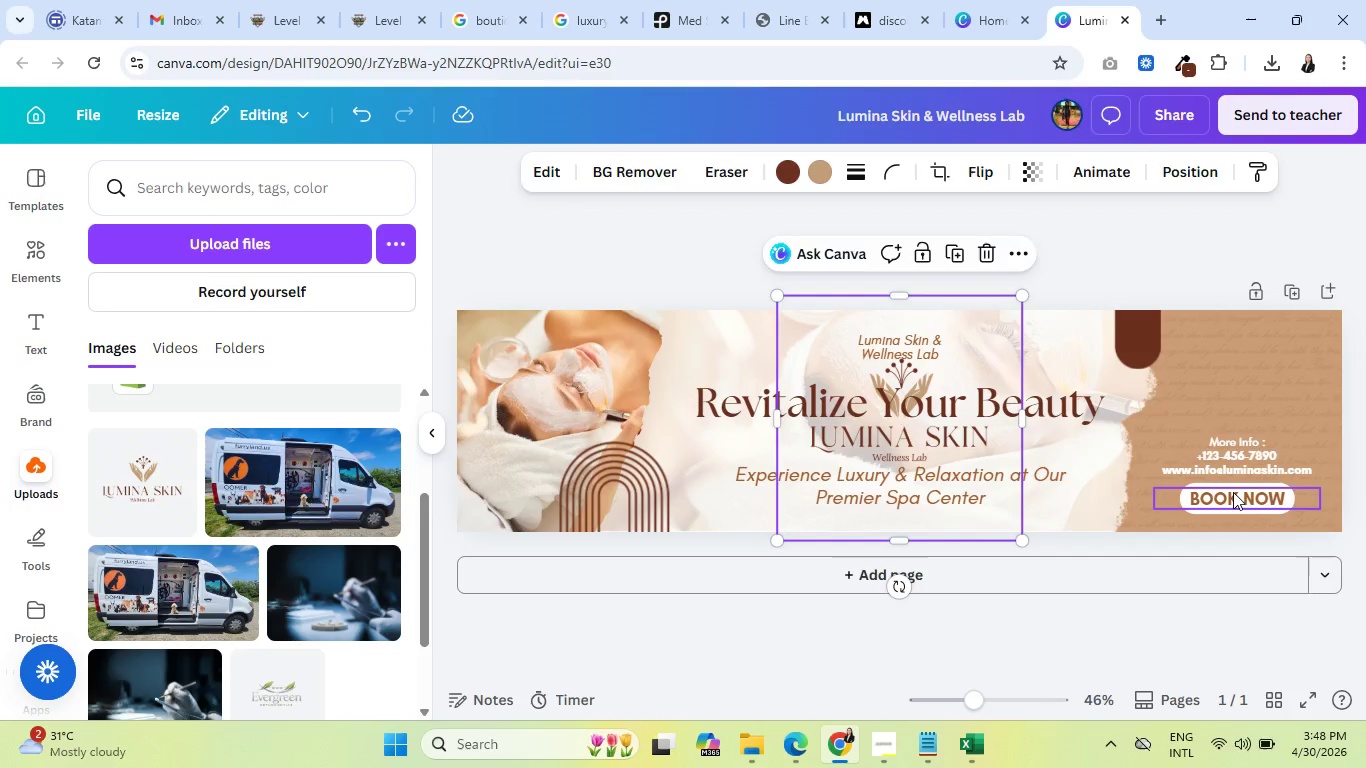 
left_click_drag(start_coordinate=[1233, 492], to_coordinate=[1237, 398])
 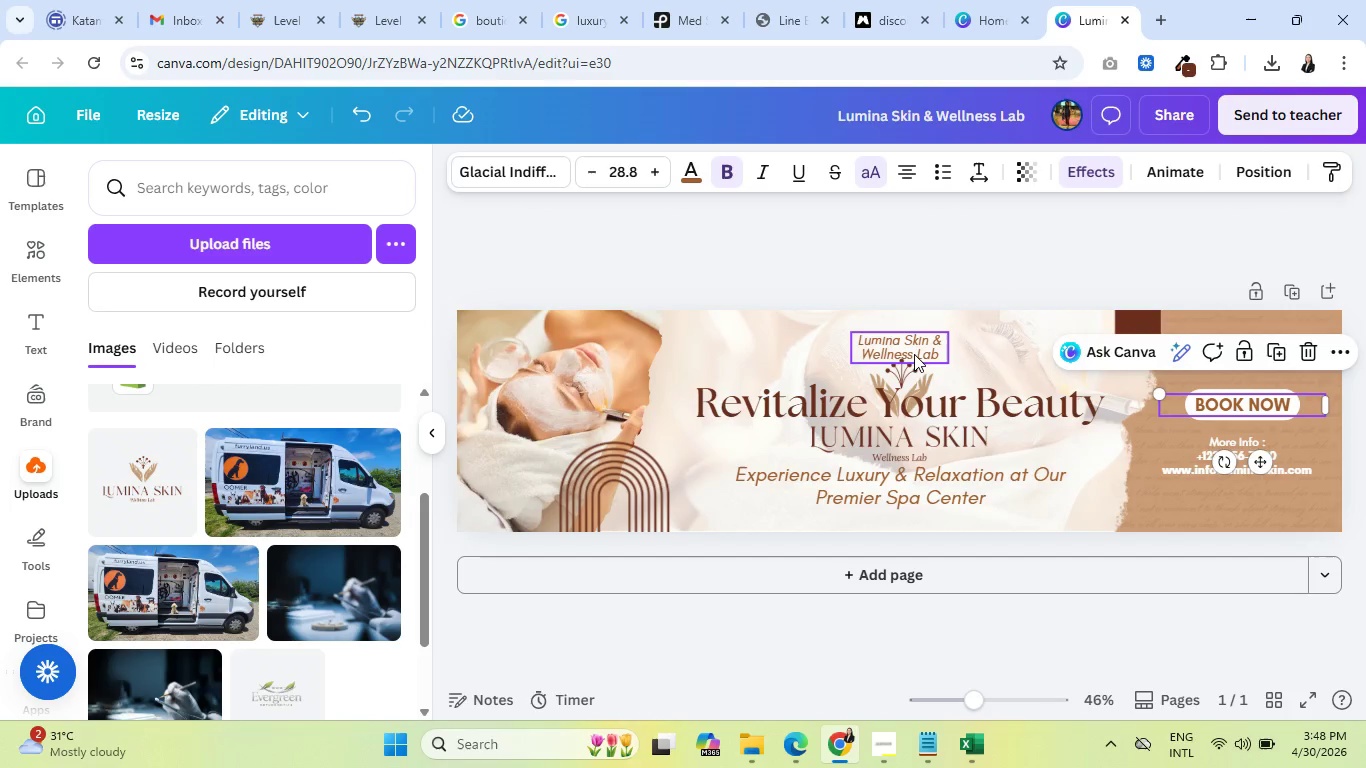 
left_click([916, 352])
 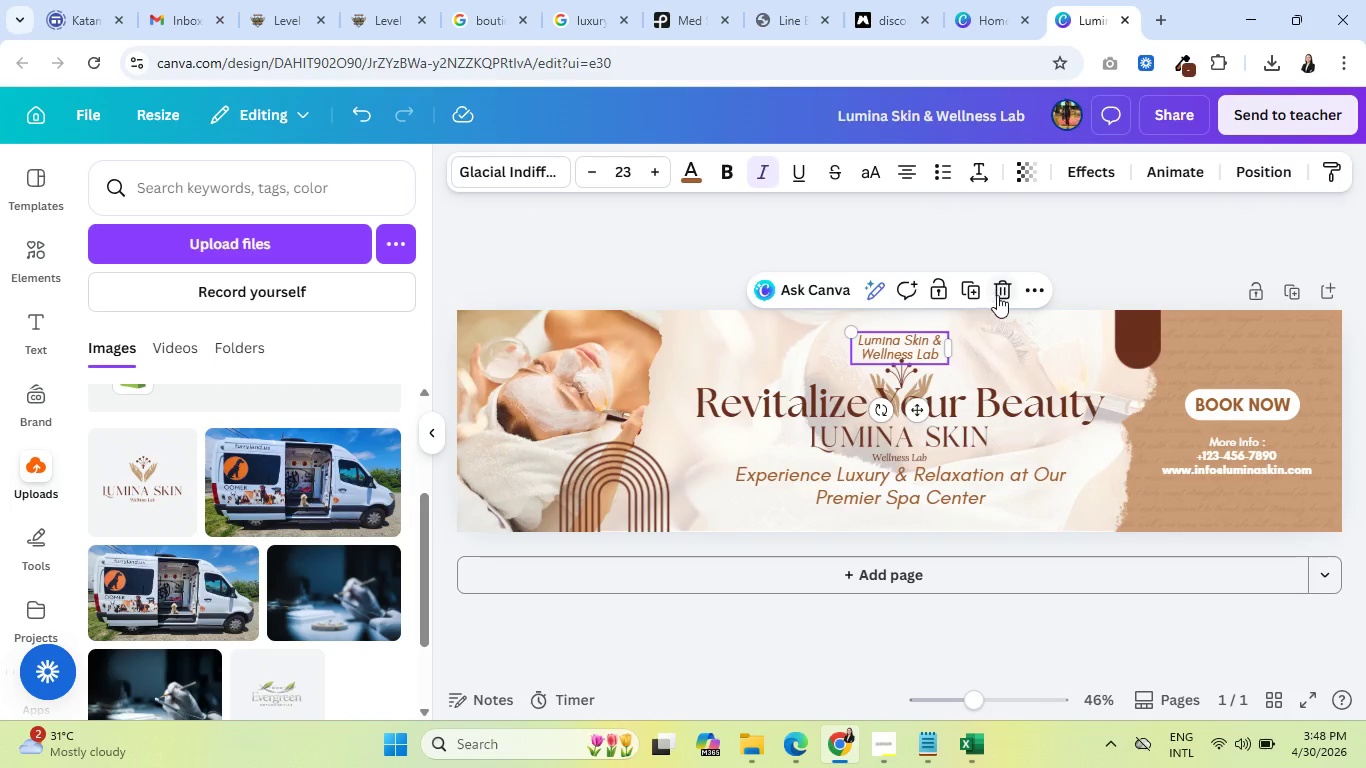 
left_click([997, 295])
 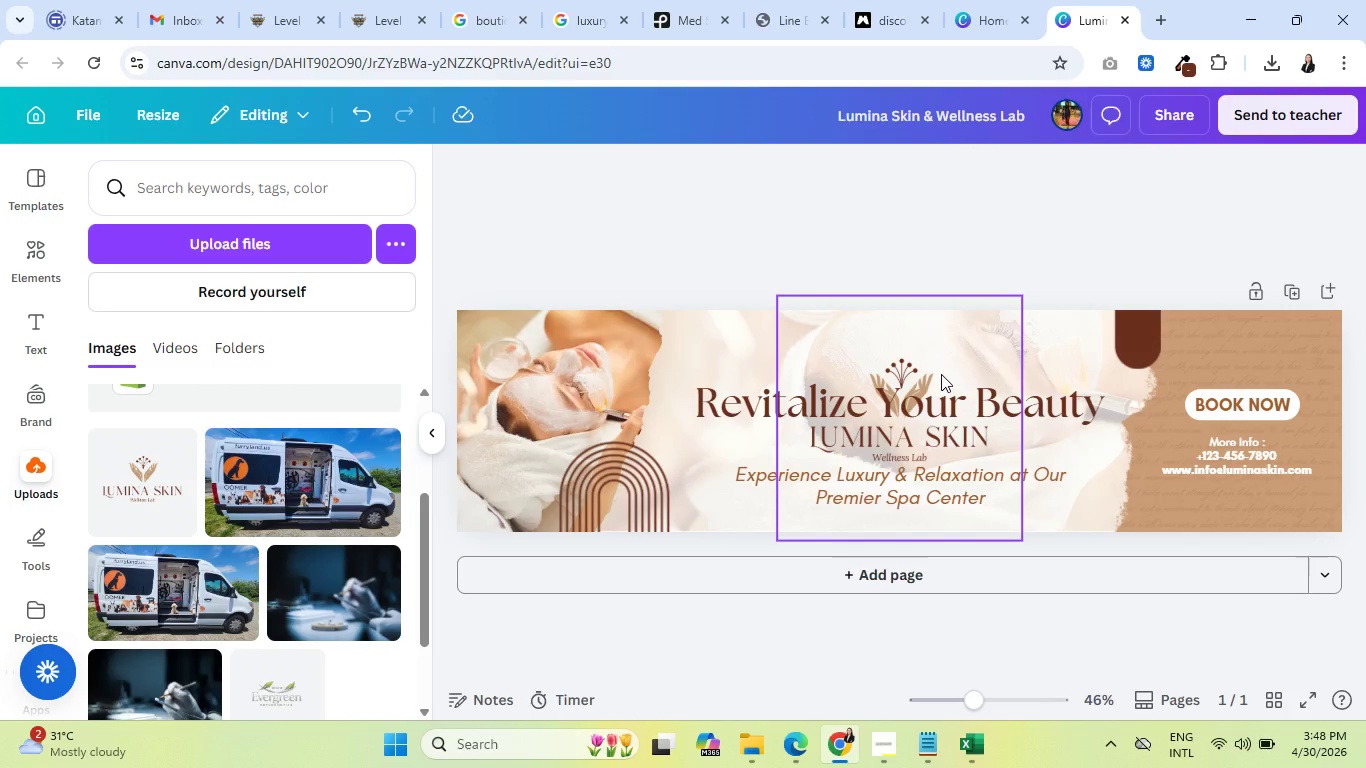 
left_click_drag(start_coordinate=[941, 374], to_coordinate=[940, 333])
 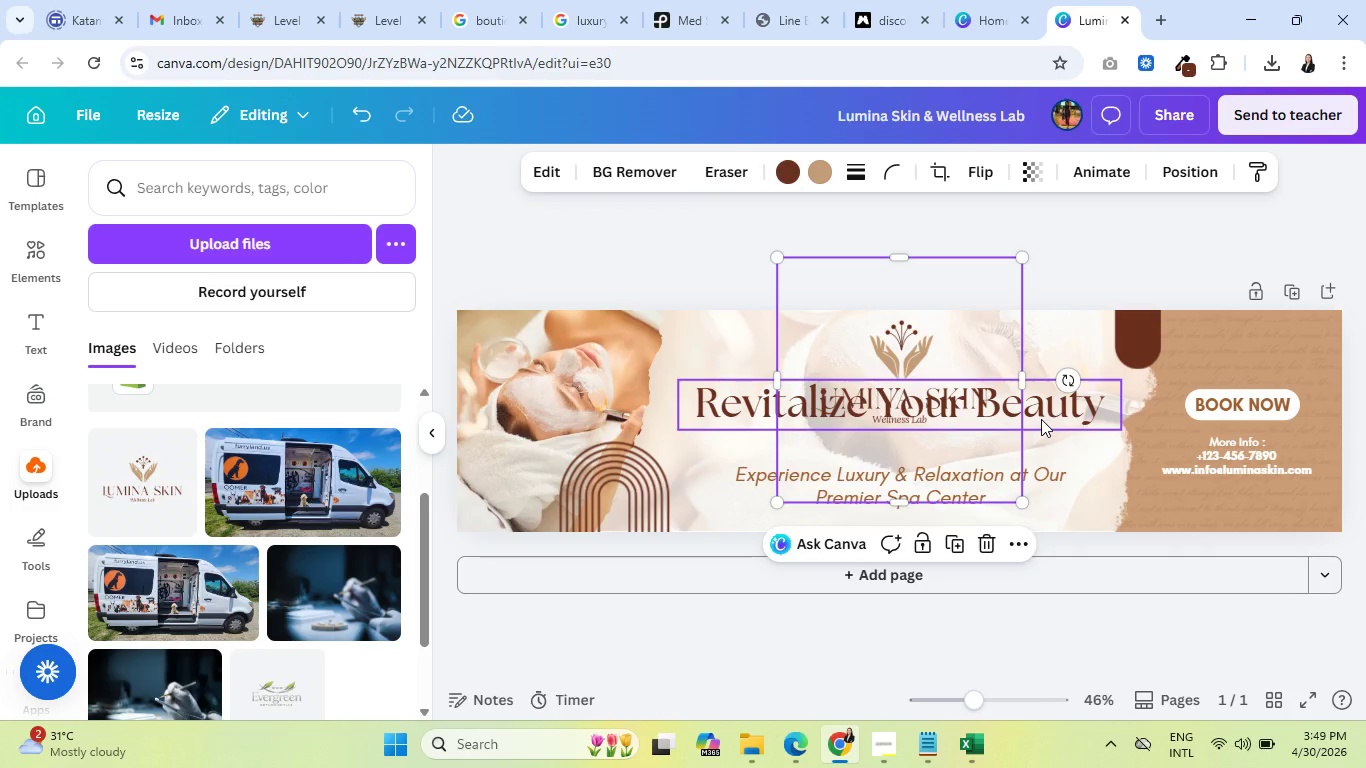 
left_click_drag(start_coordinate=[1041, 419], to_coordinate=[1043, 462])
 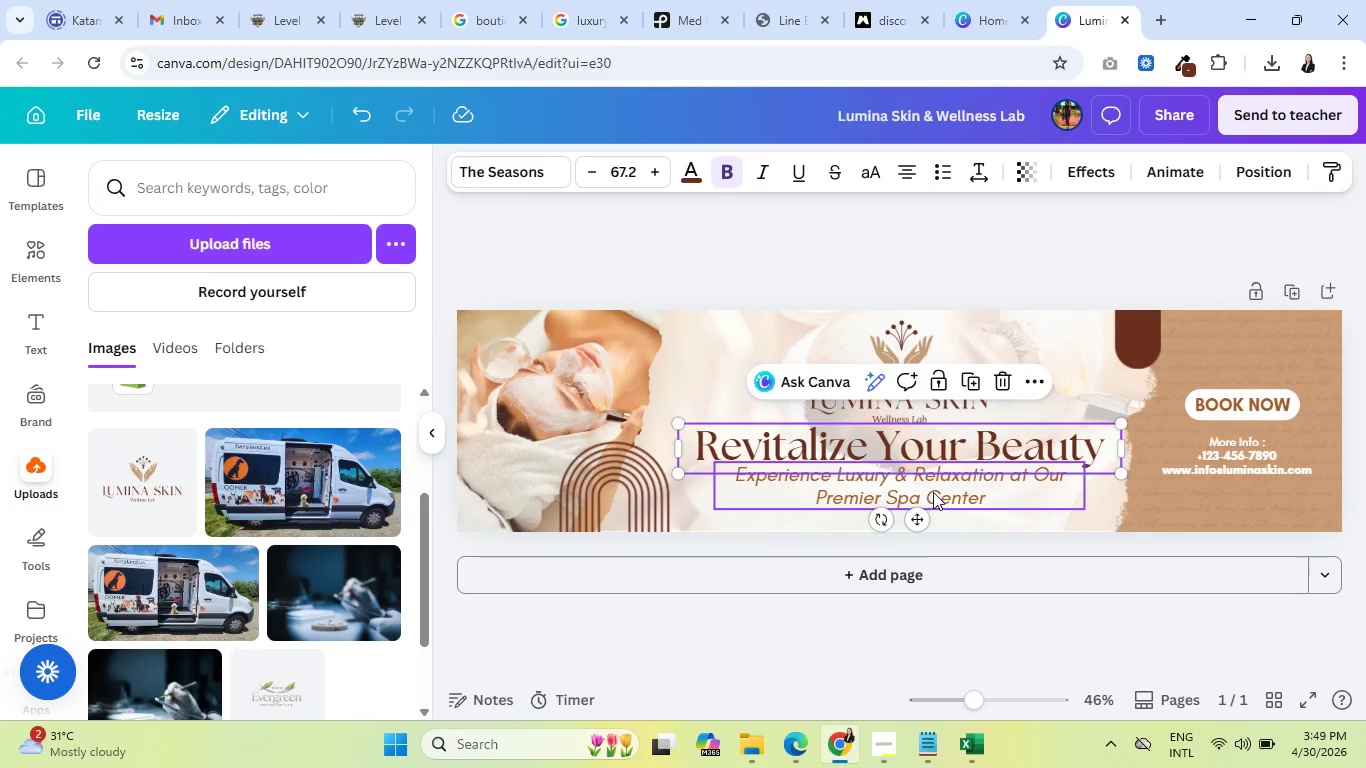 
left_click_drag(start_coordinate=[933, 492], to_coordinate=[936, 512])
 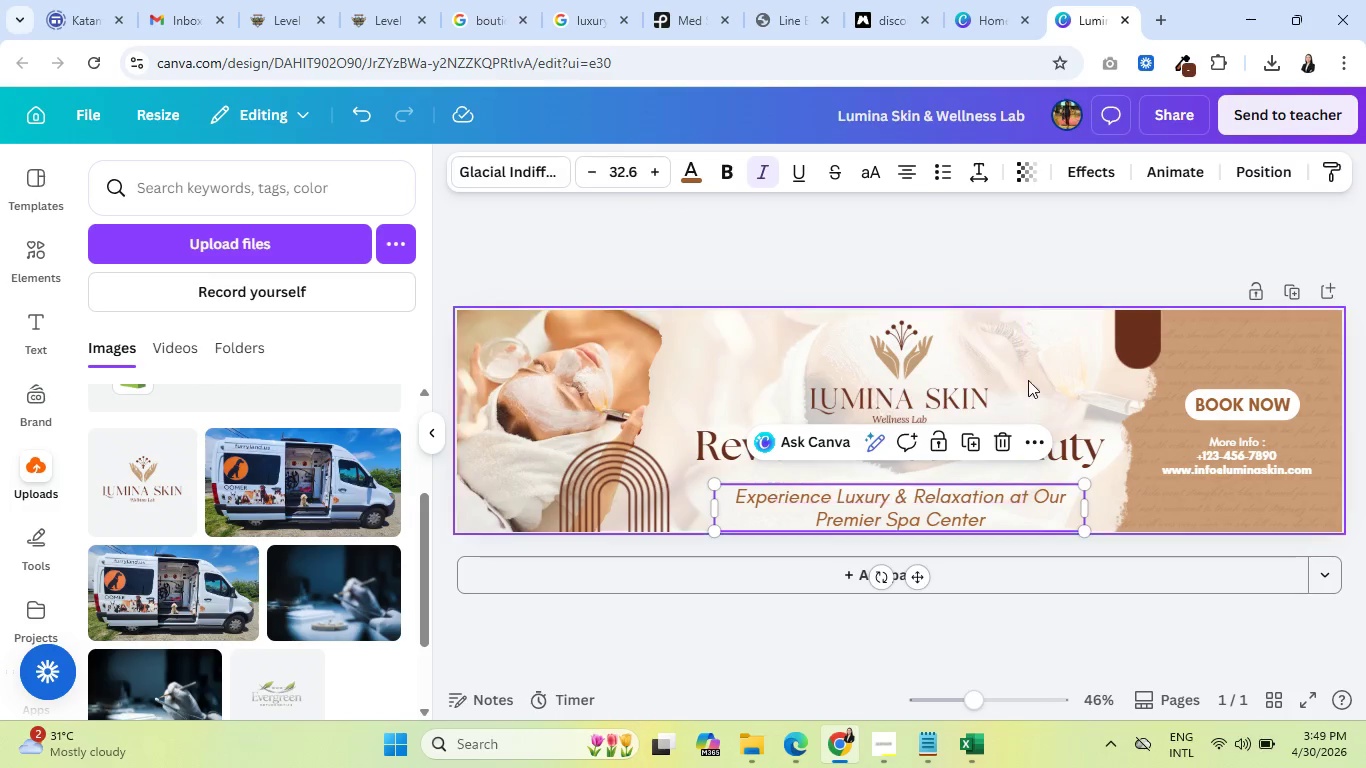 
left_click([1046, 380])
 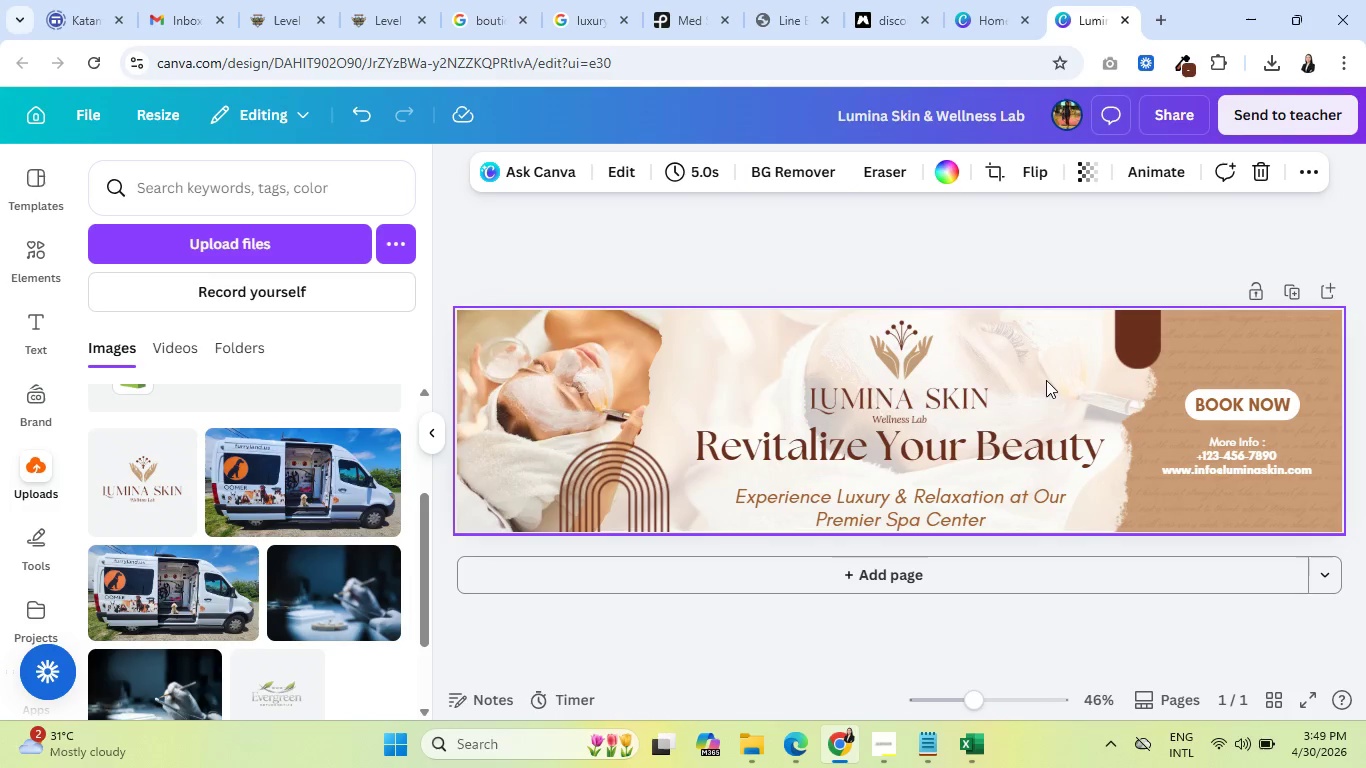 
wait(6.06)
 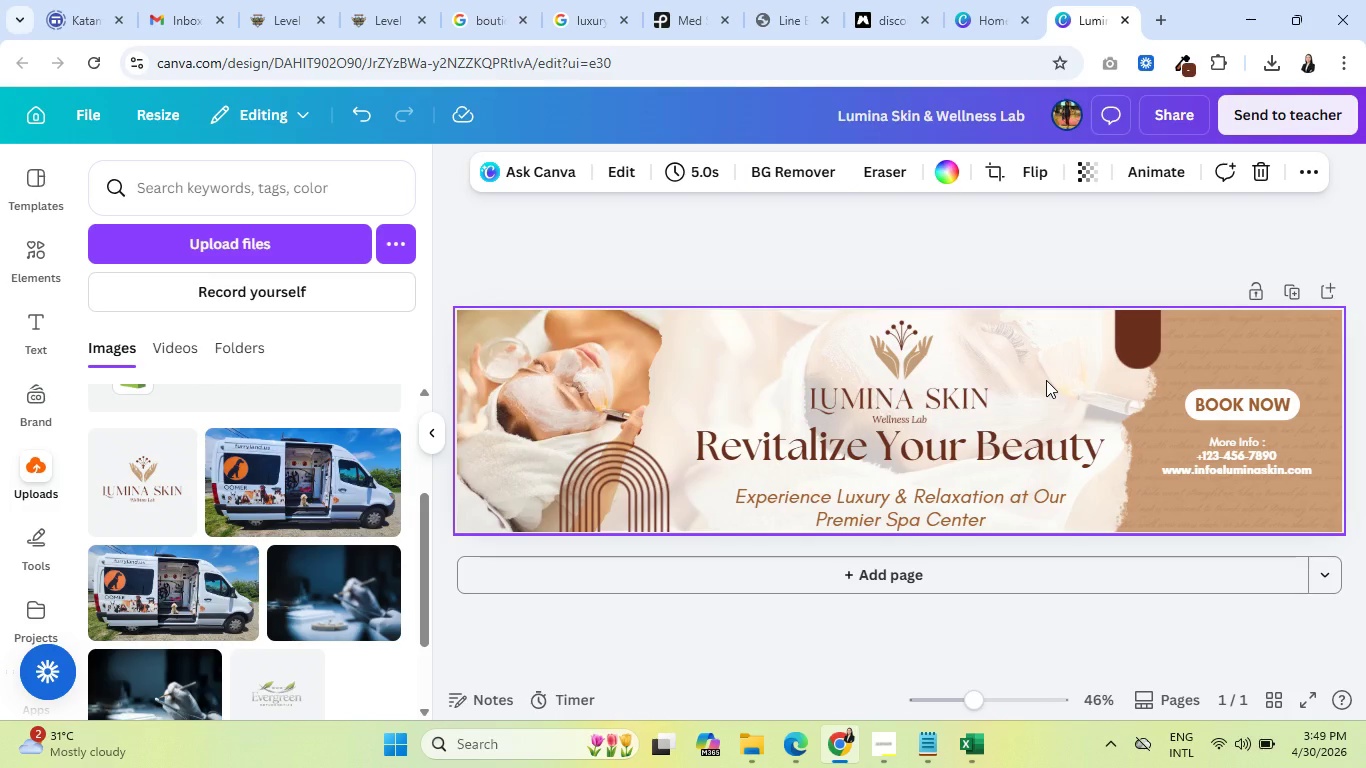 
left_click([1230, 460])
 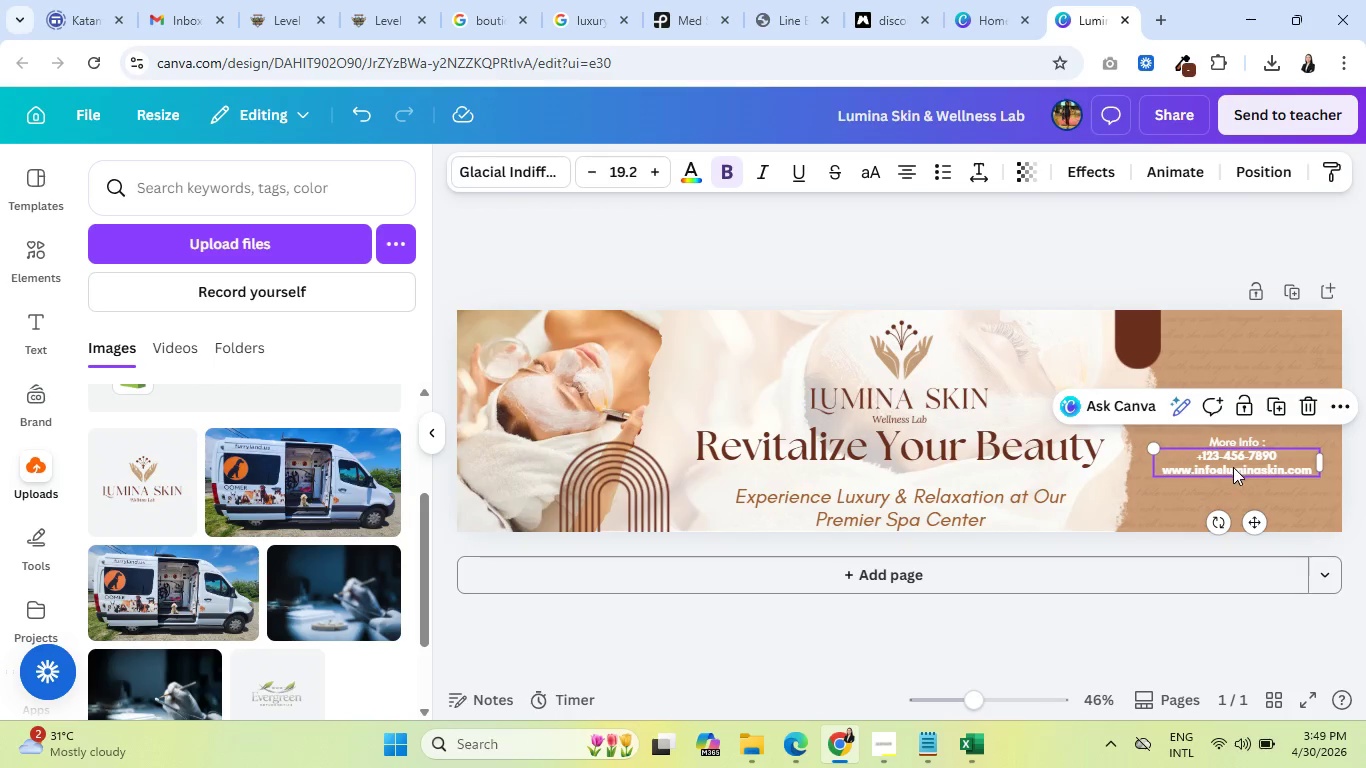 
left_click_drag(start_coordinate=[1232, 466], to_coordinate=[1235, 476])
 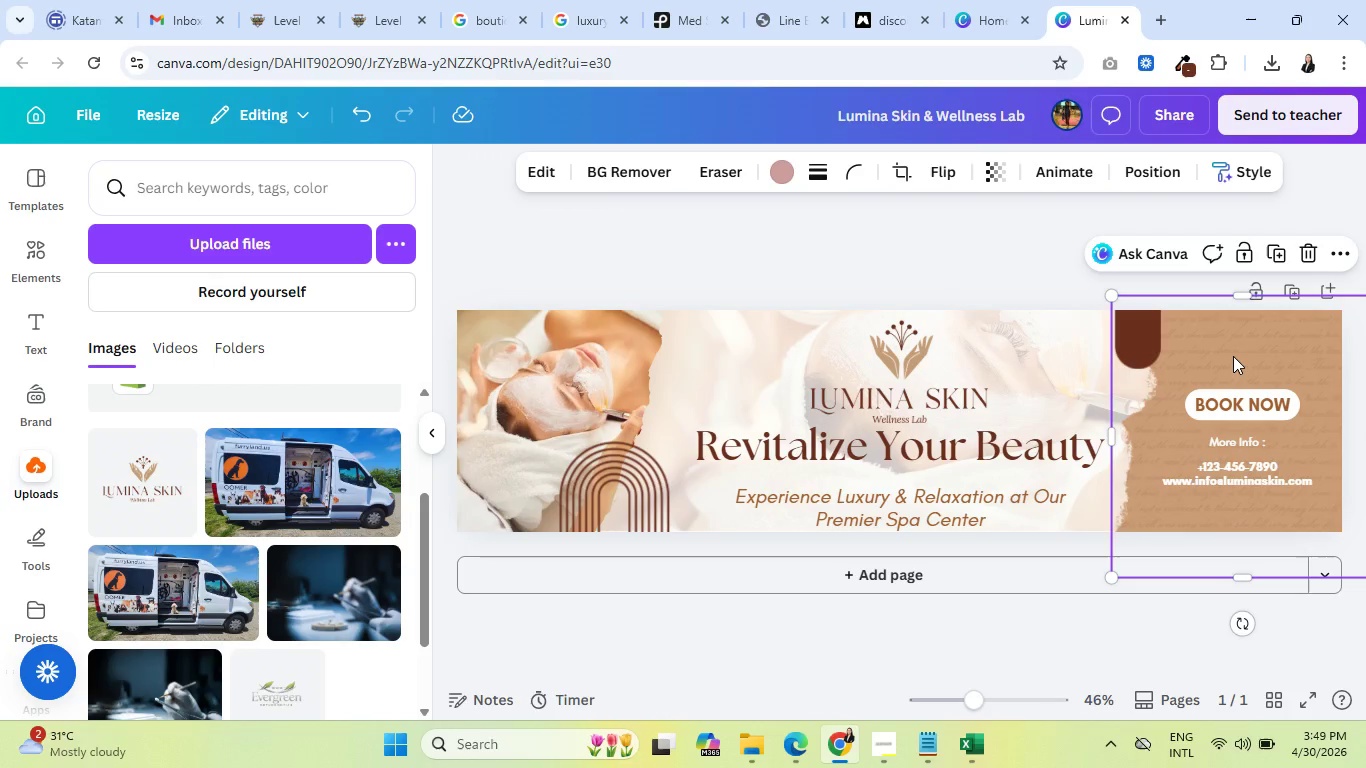 
left_click([1233, 356])
 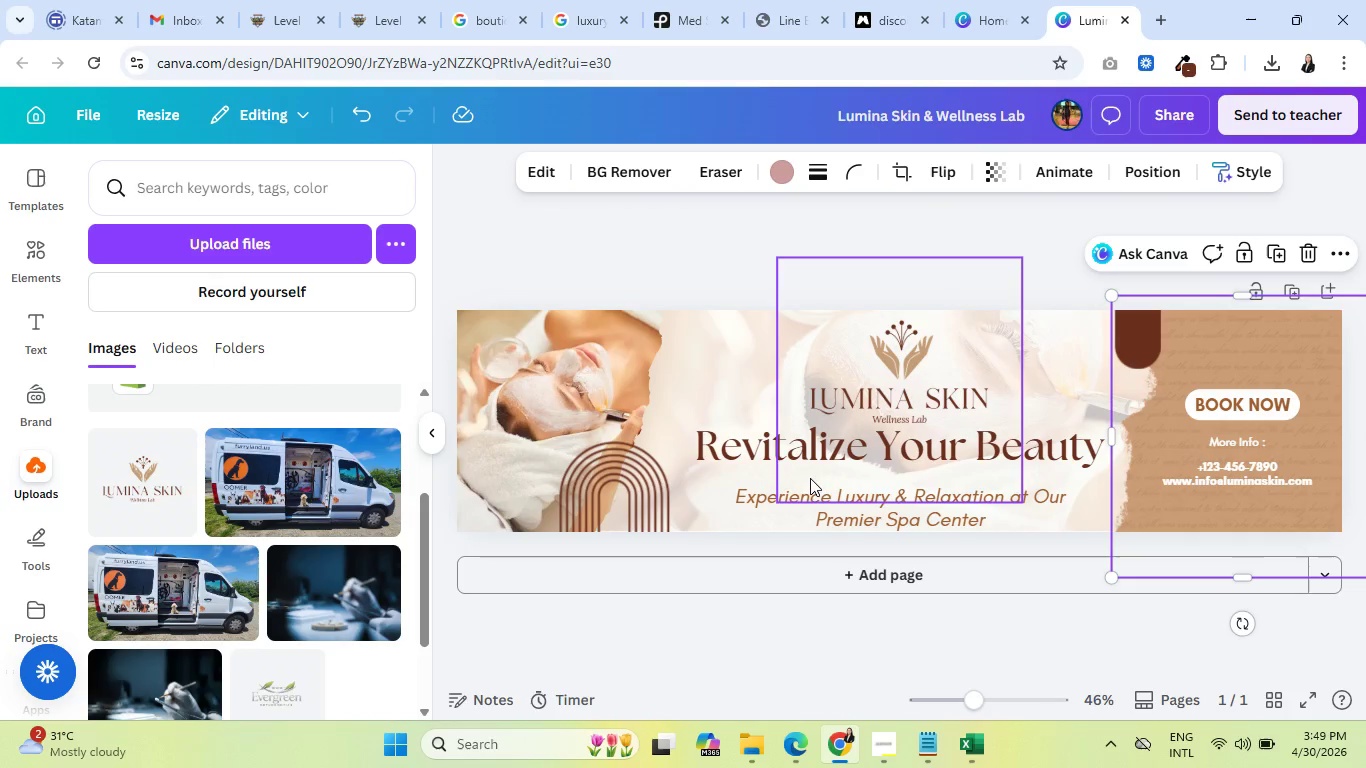 
left_click_drag(start_coordinate=[917, 446], to_coordinate=[915, 454])
 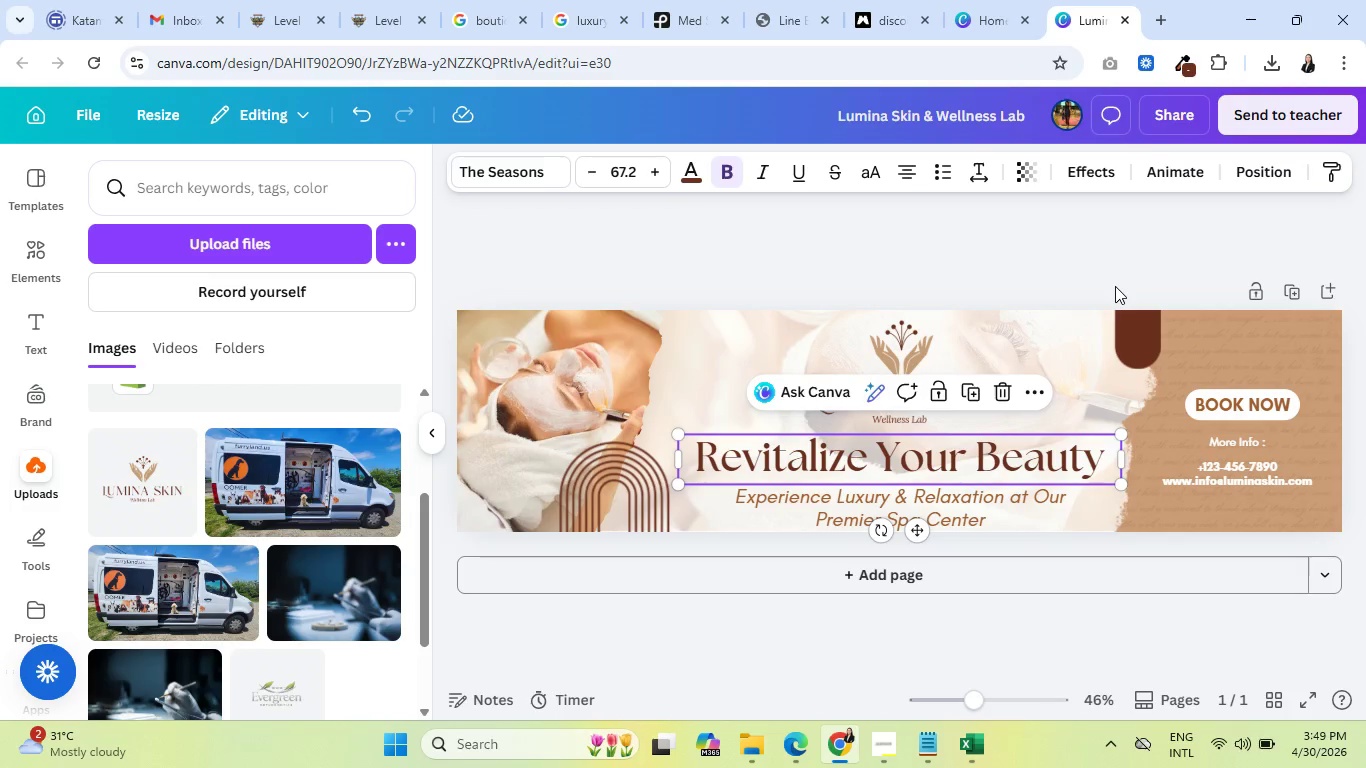 
left_click([1117, 282])
 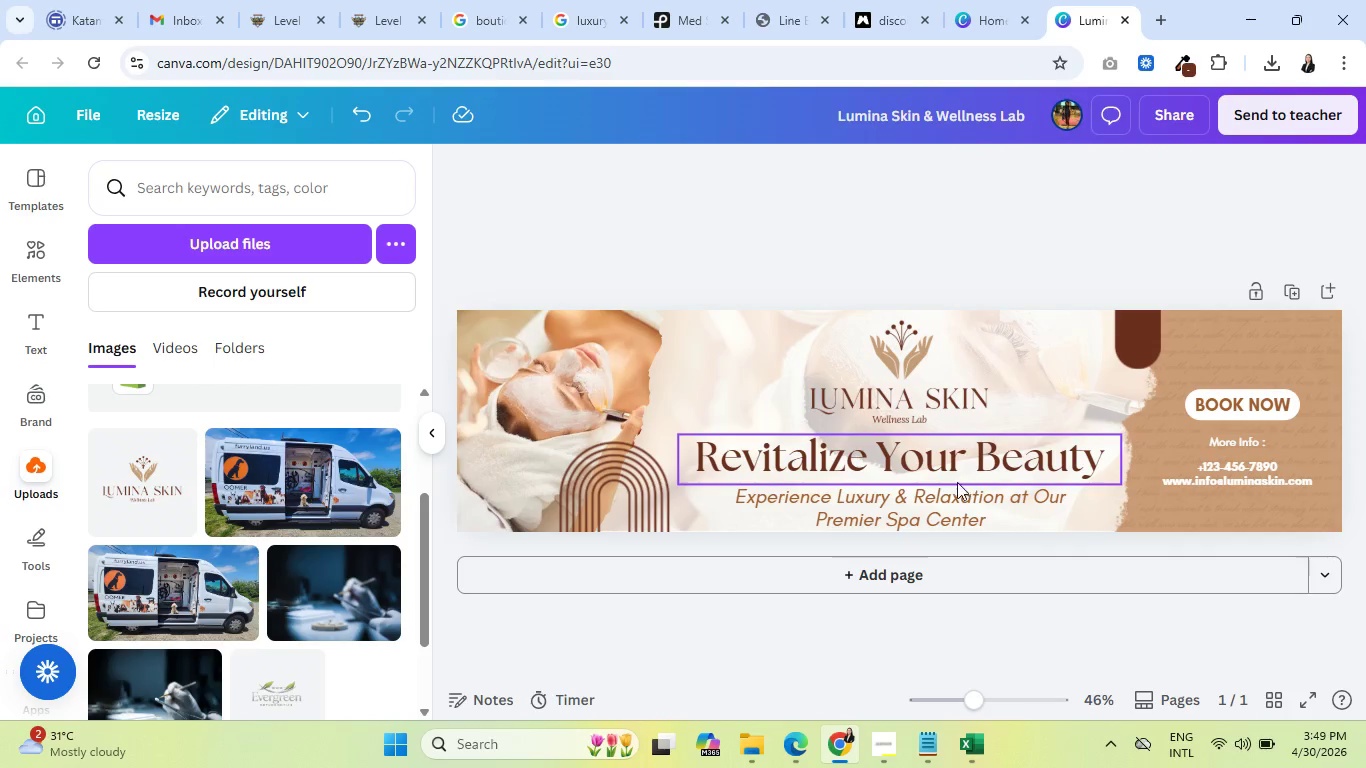 
left_click([930, 504])
 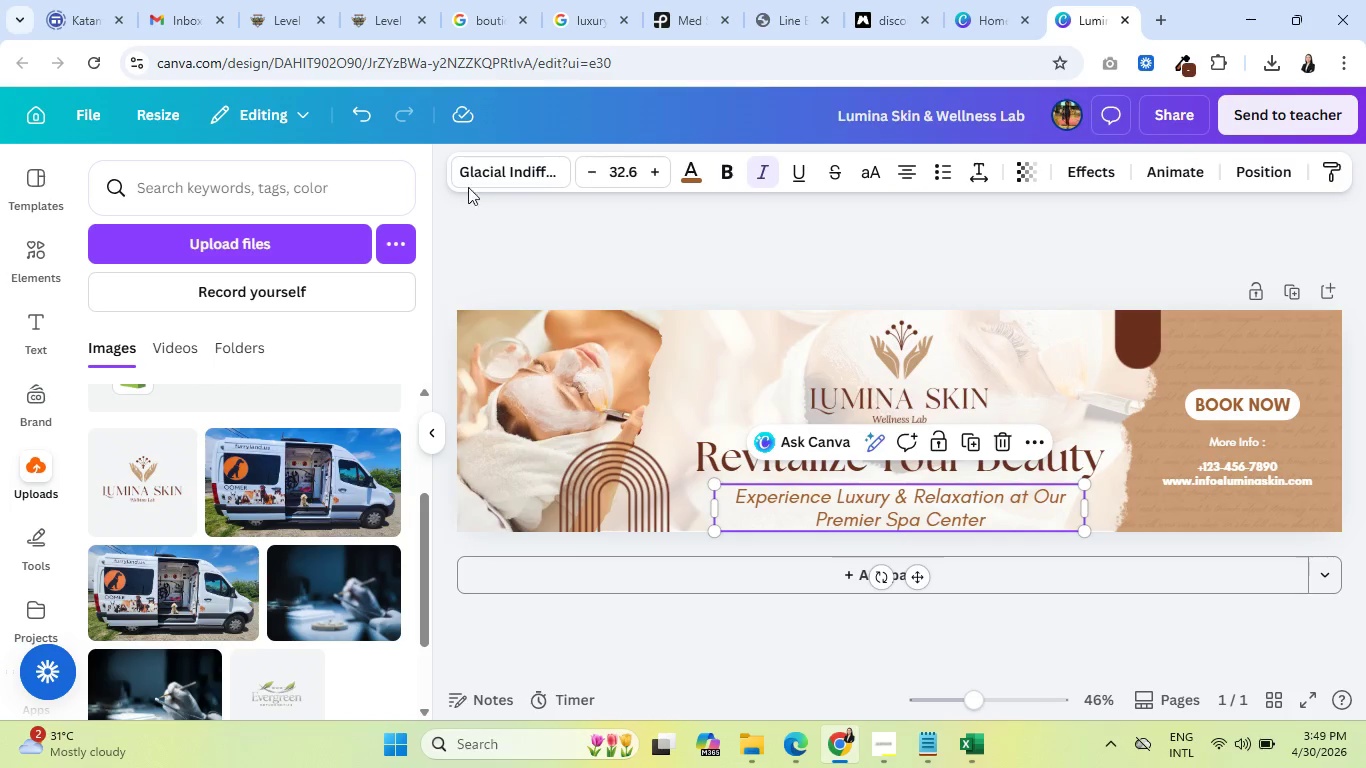 
left_click([696, 179])
 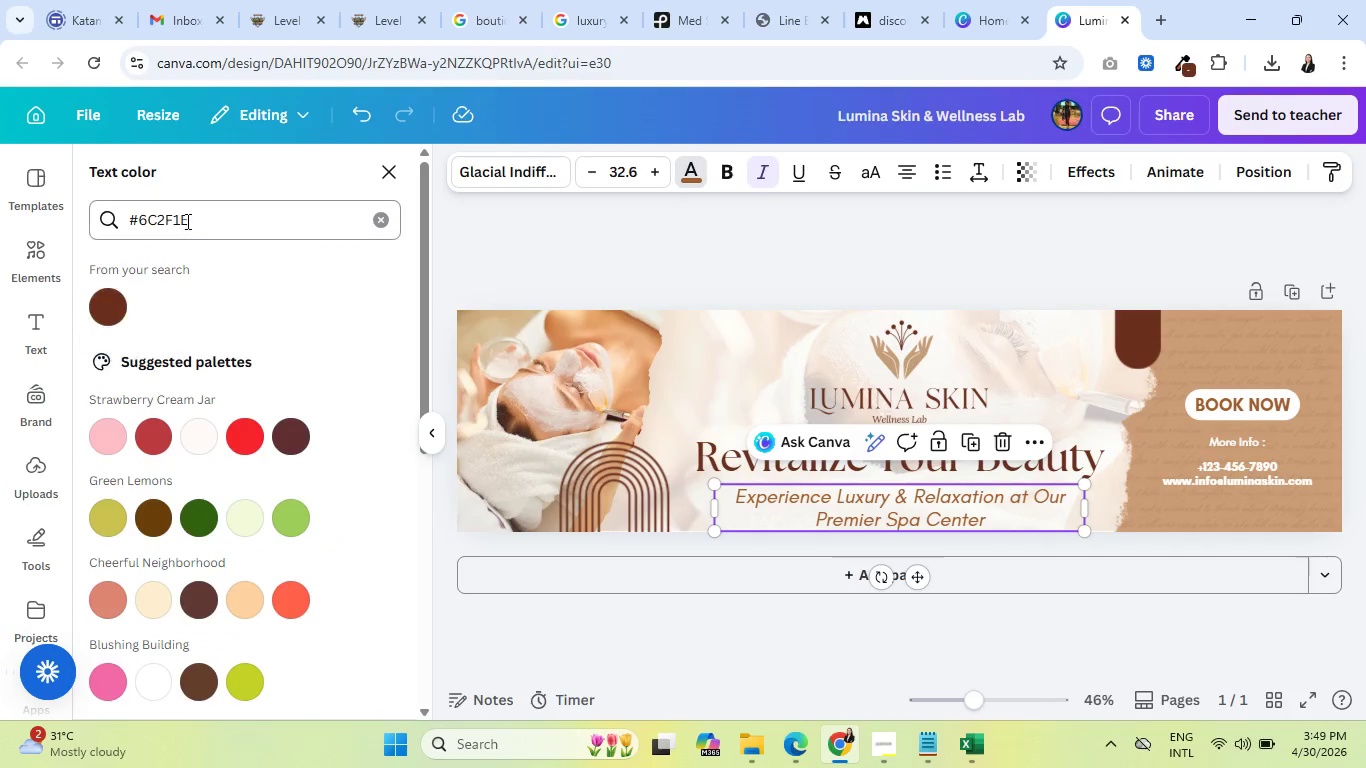 
double_click([186, 221])
 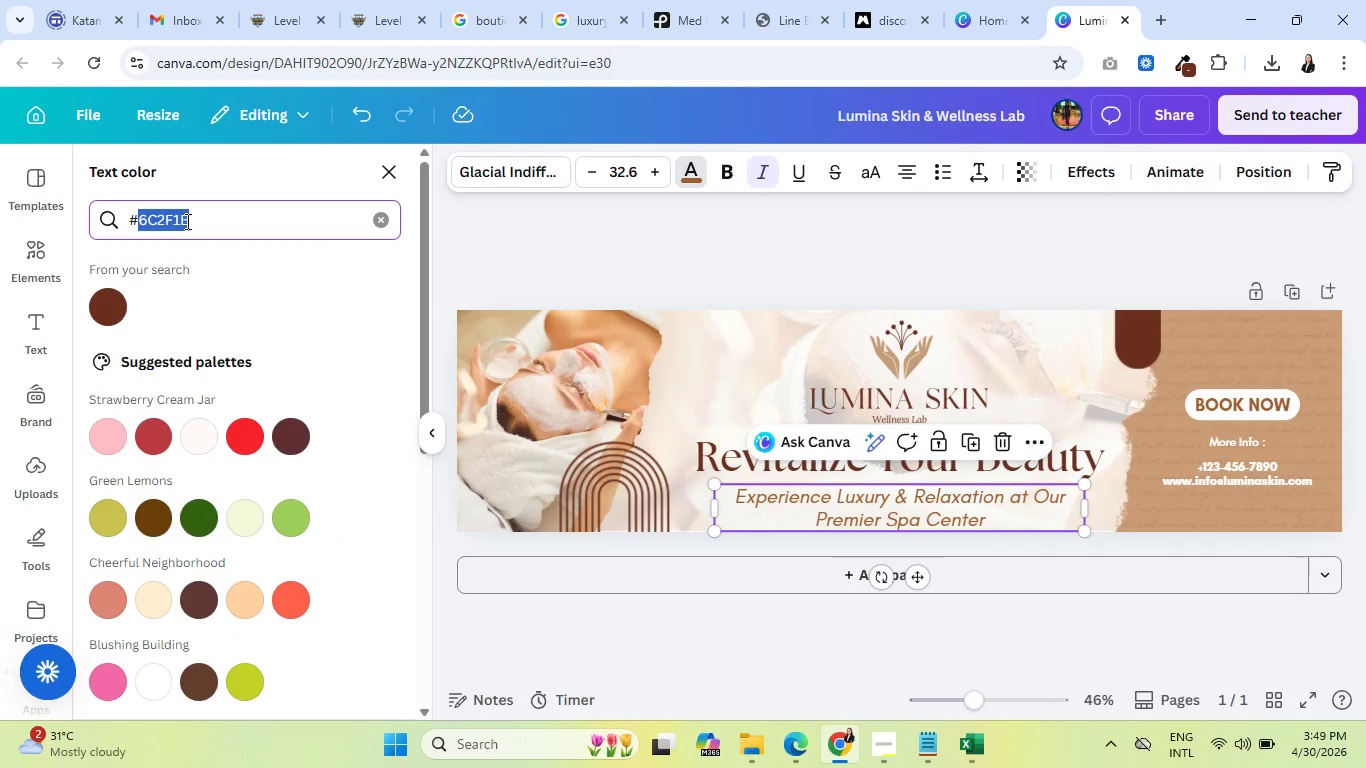 
left_click([186, 221])
 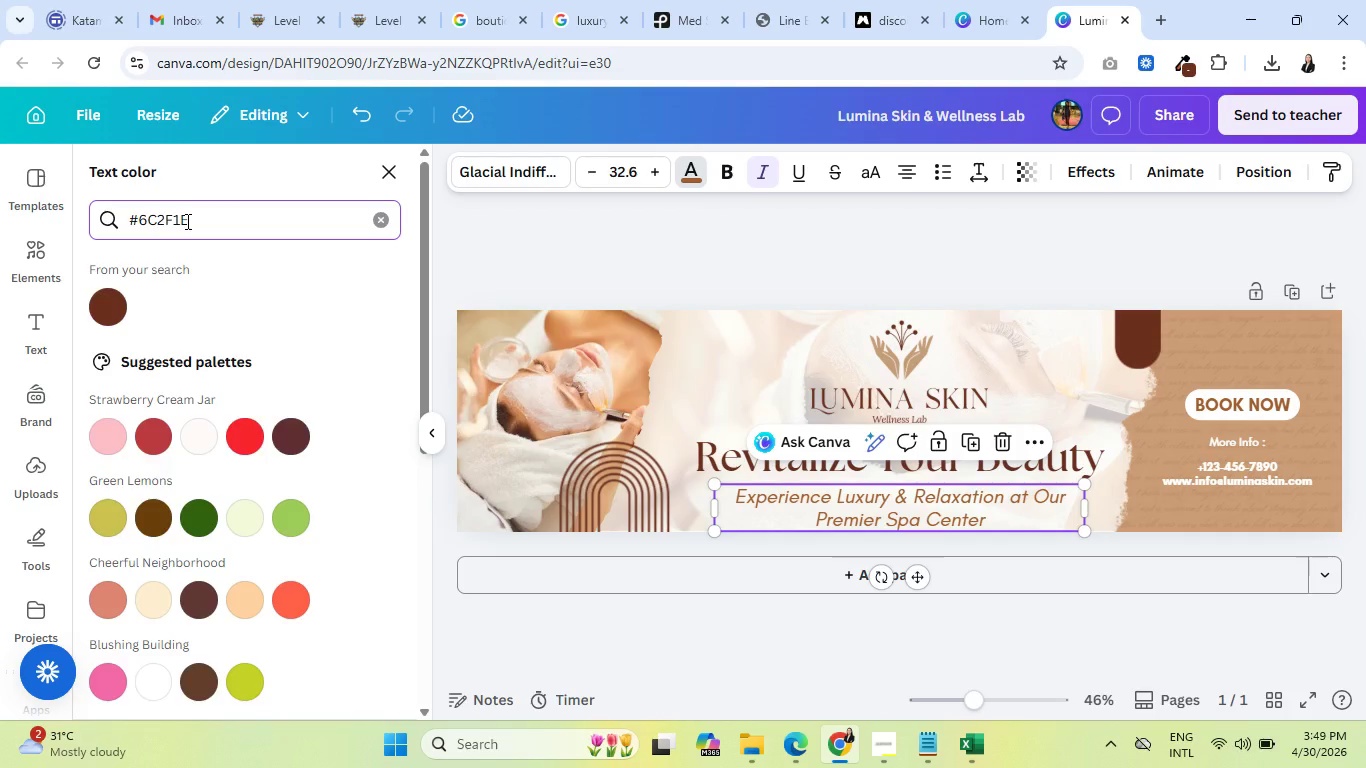 
hold_key(key=Backspace, duration=0.88)
 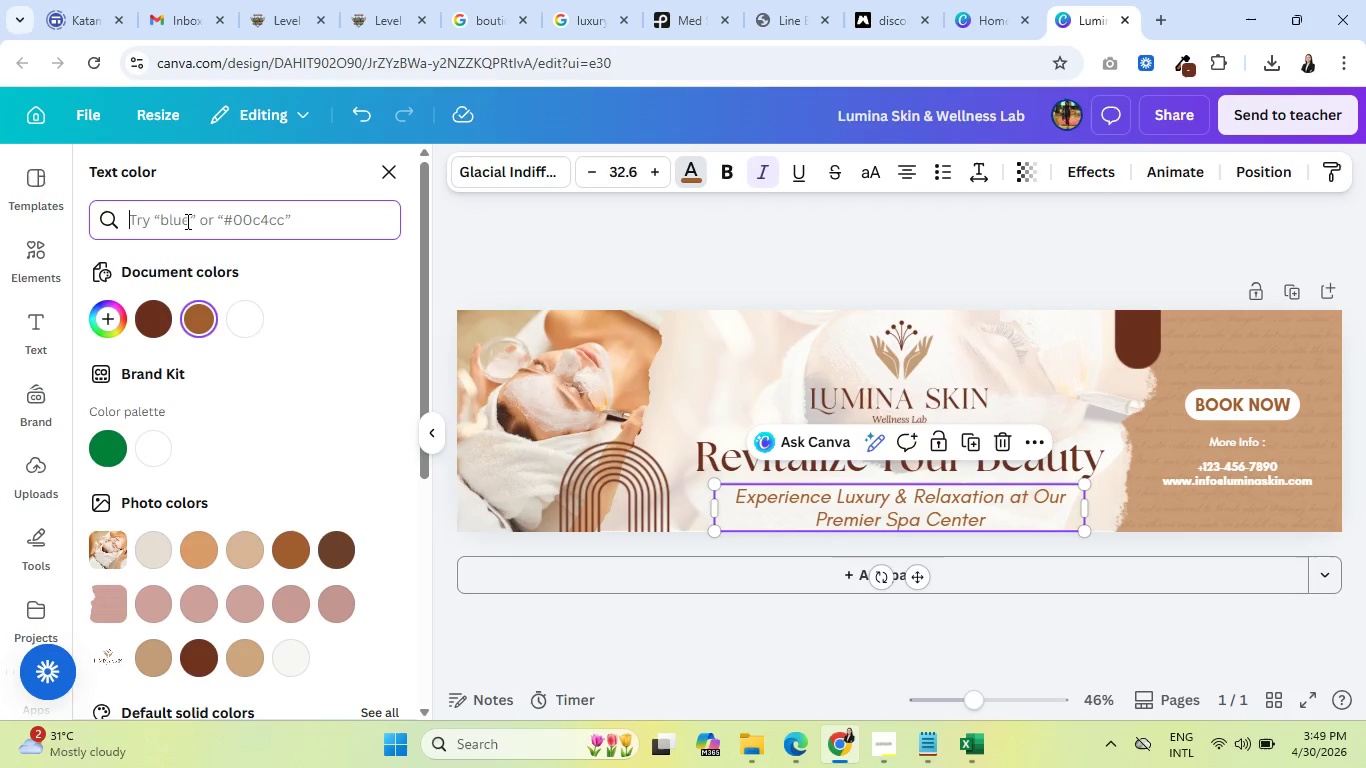 
key(Control+V)
 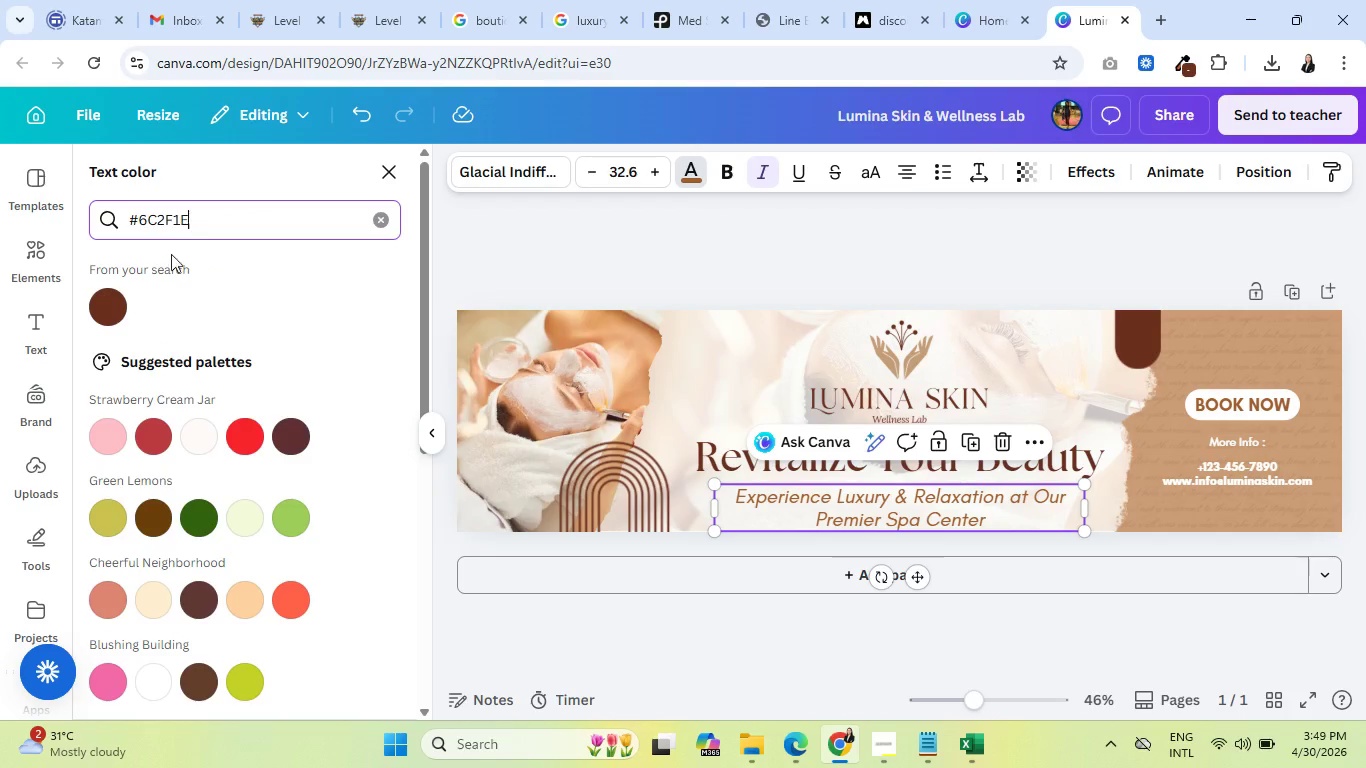 
left_click([110, 307])
 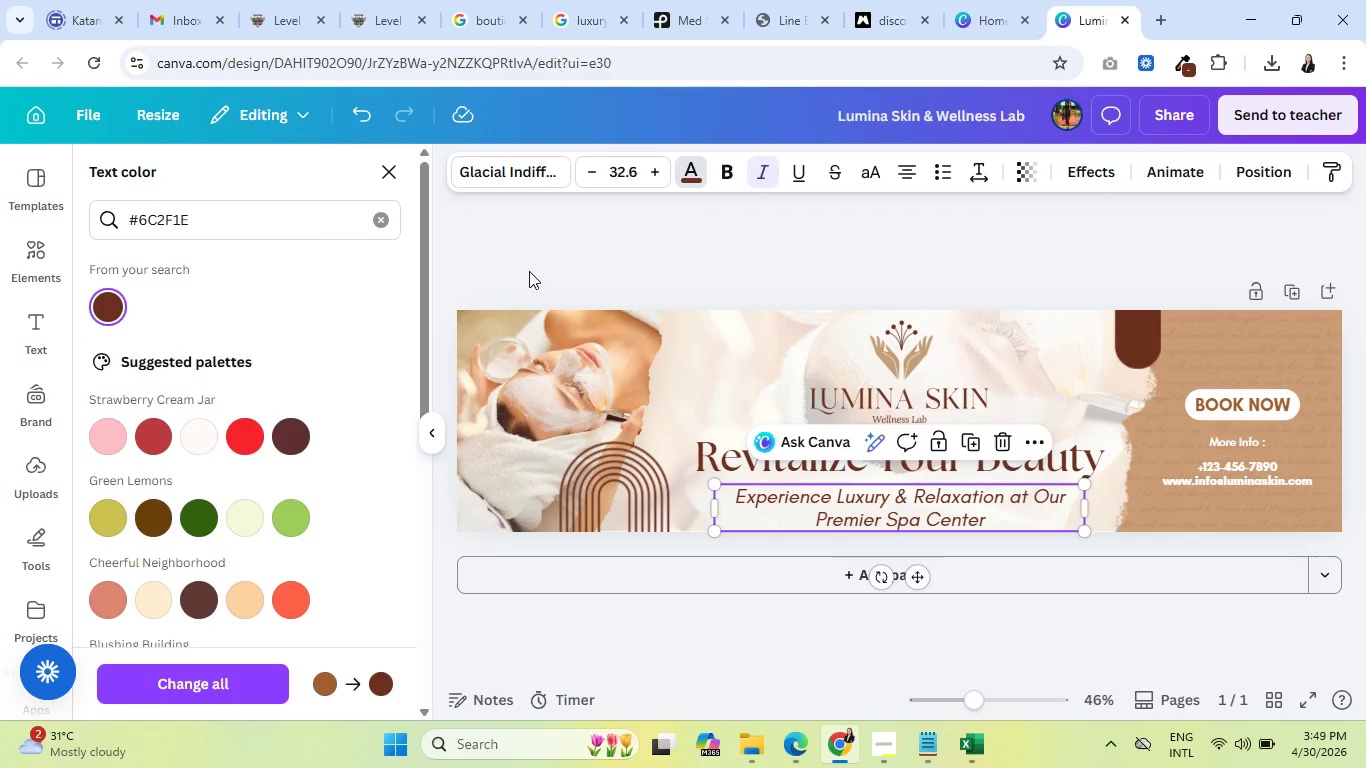 
left_click([592, 167])
 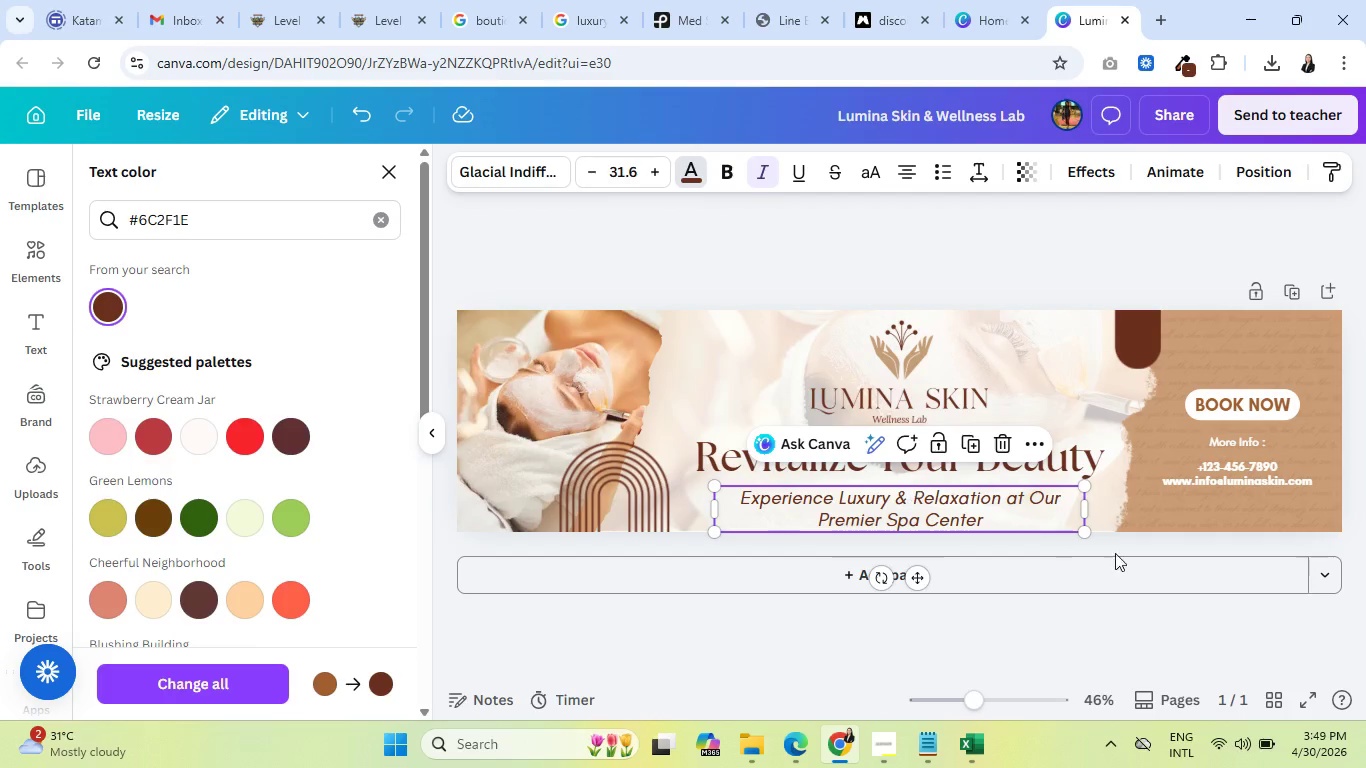 
left_click([1007, 502])
 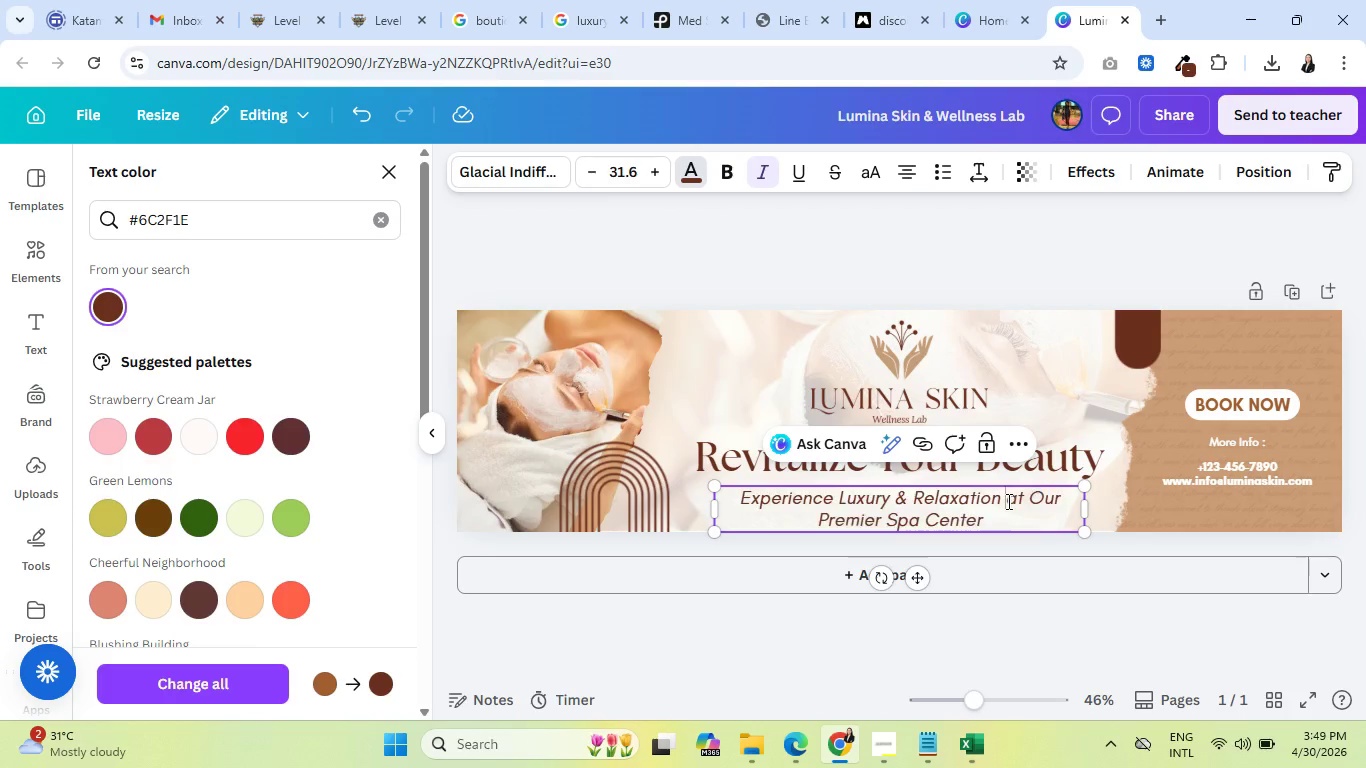 
left_click([1007, 501])
 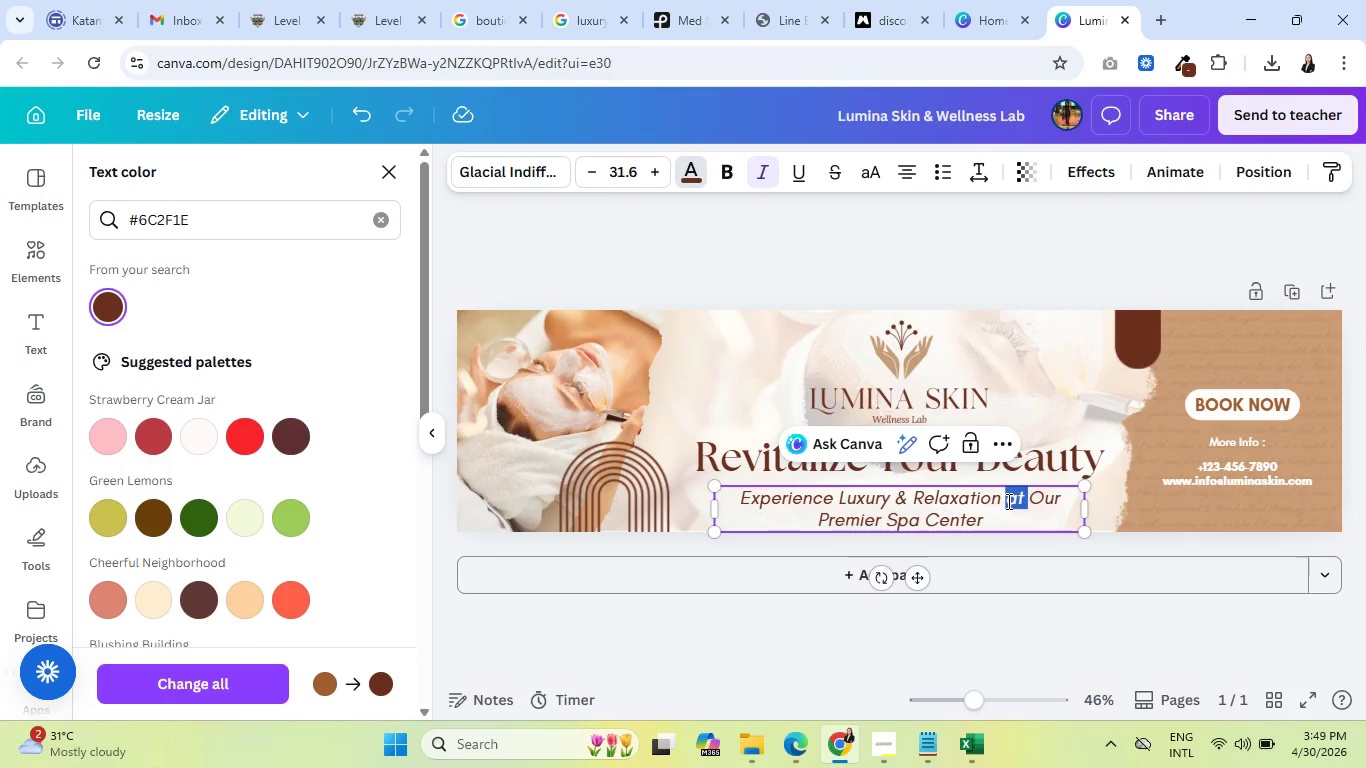 
left_click_drag(start_coordinate=[1007, 501], to_coordinate=[1008, 520])
 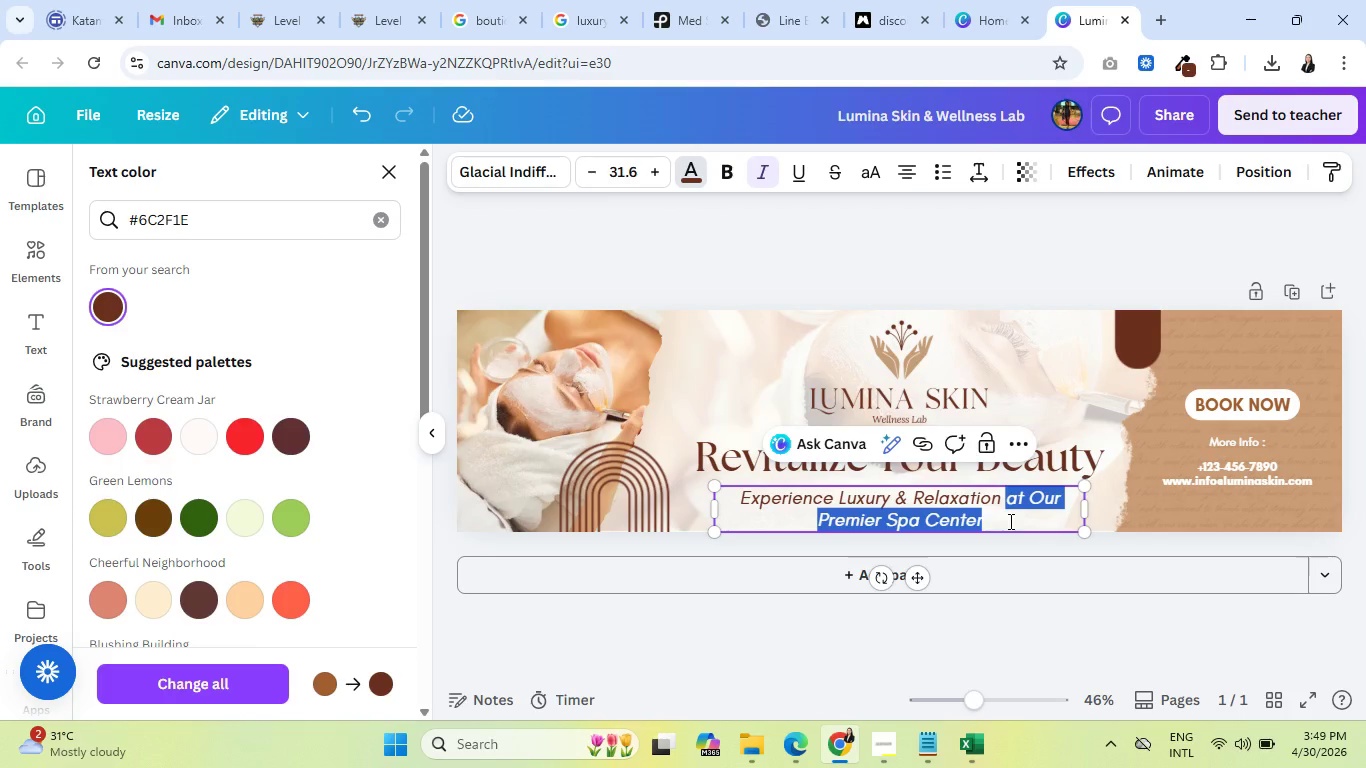 
key(Backspace)
 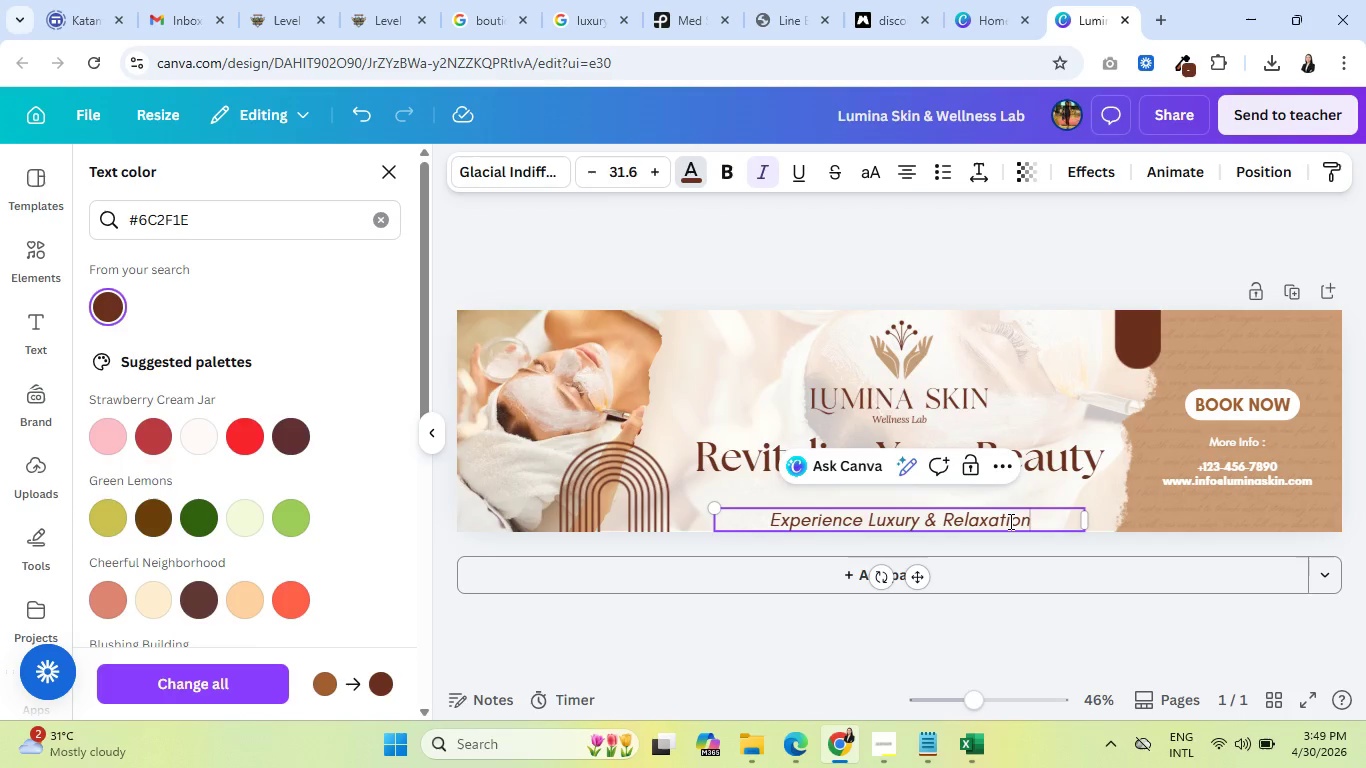 
key(Backspace)
 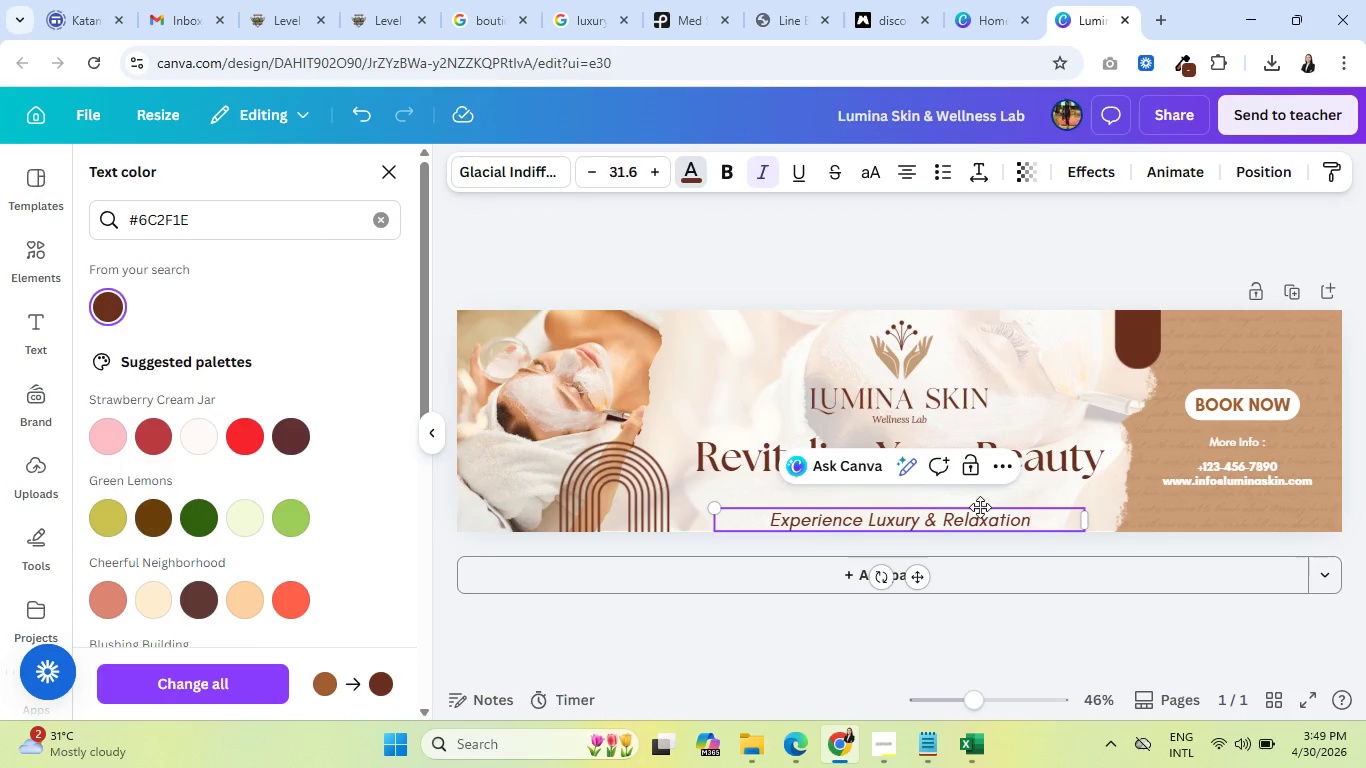 
left_click_drag(start_coordinate=[980, 507], to_coordinate=[975, 491])
 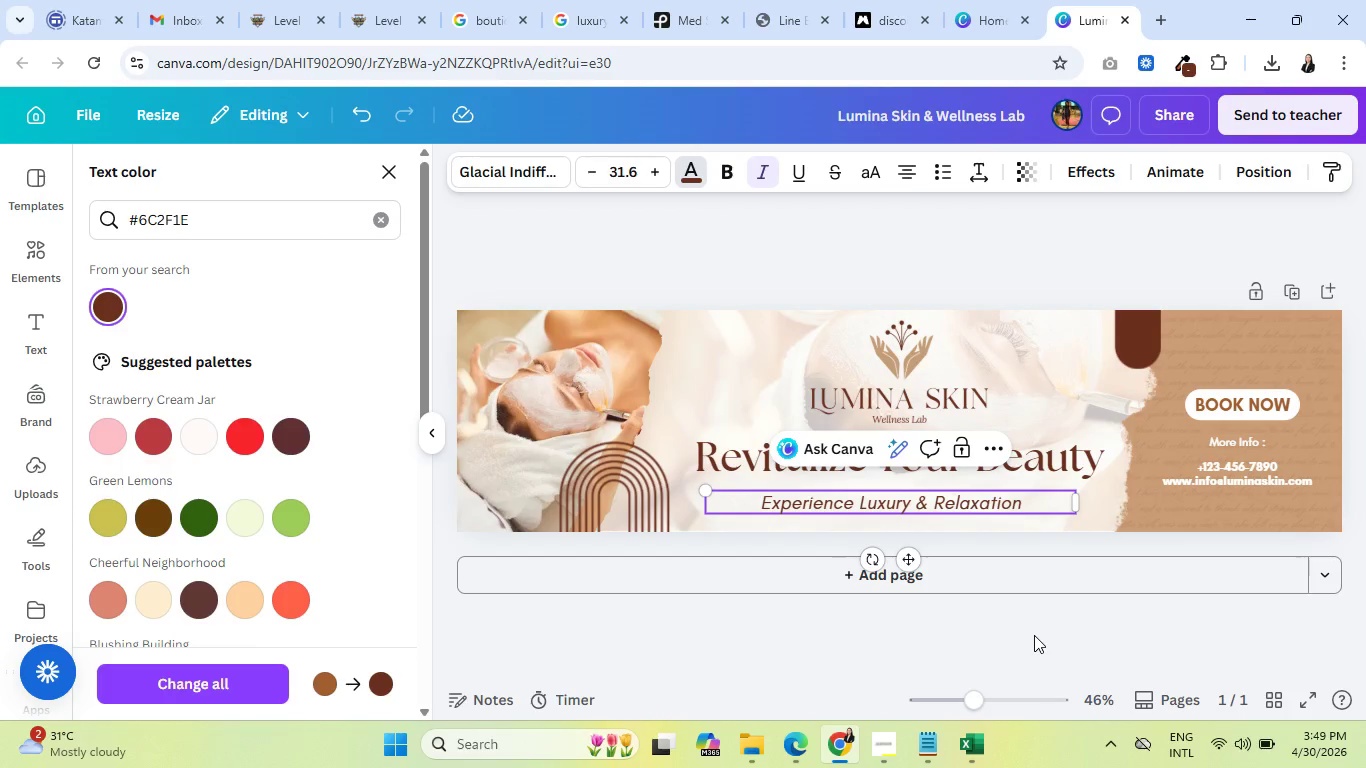 
left_click([1034, 635])
 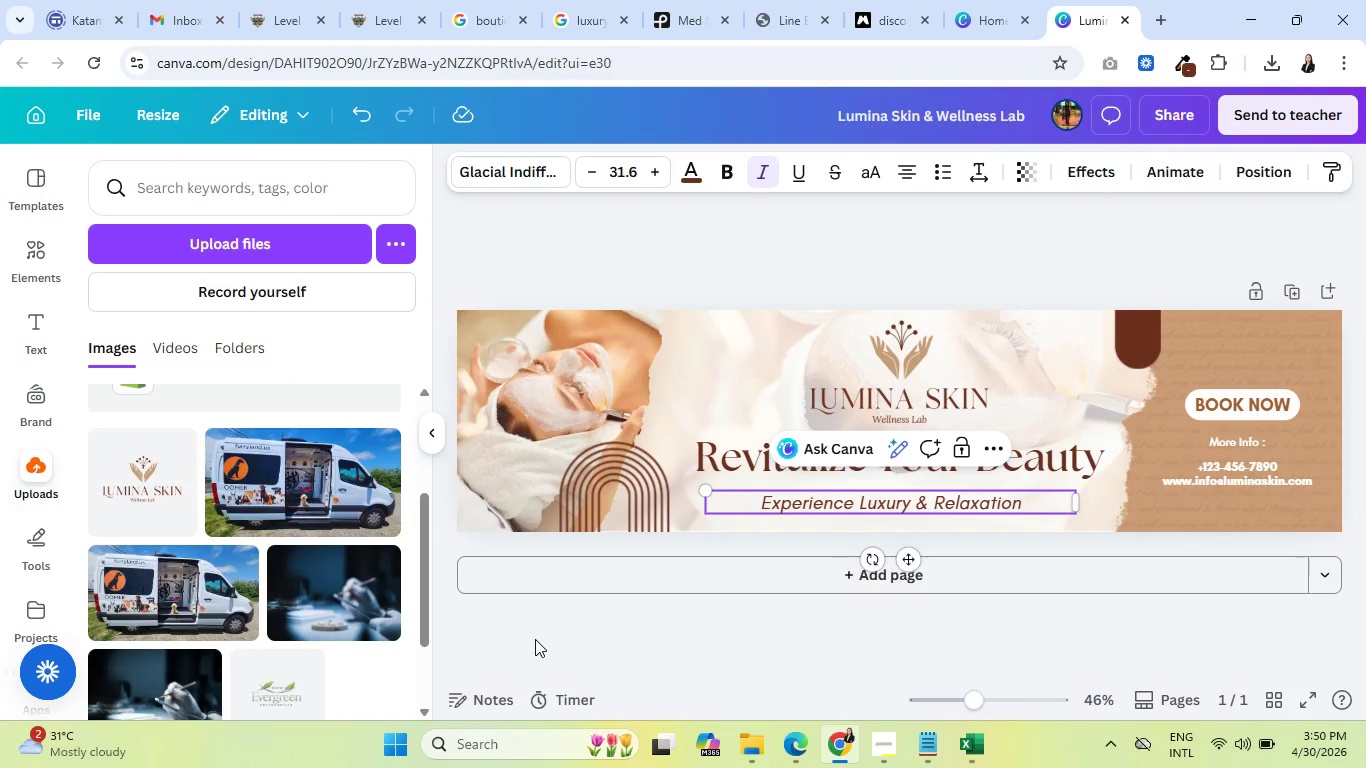 
wait(8.23)
 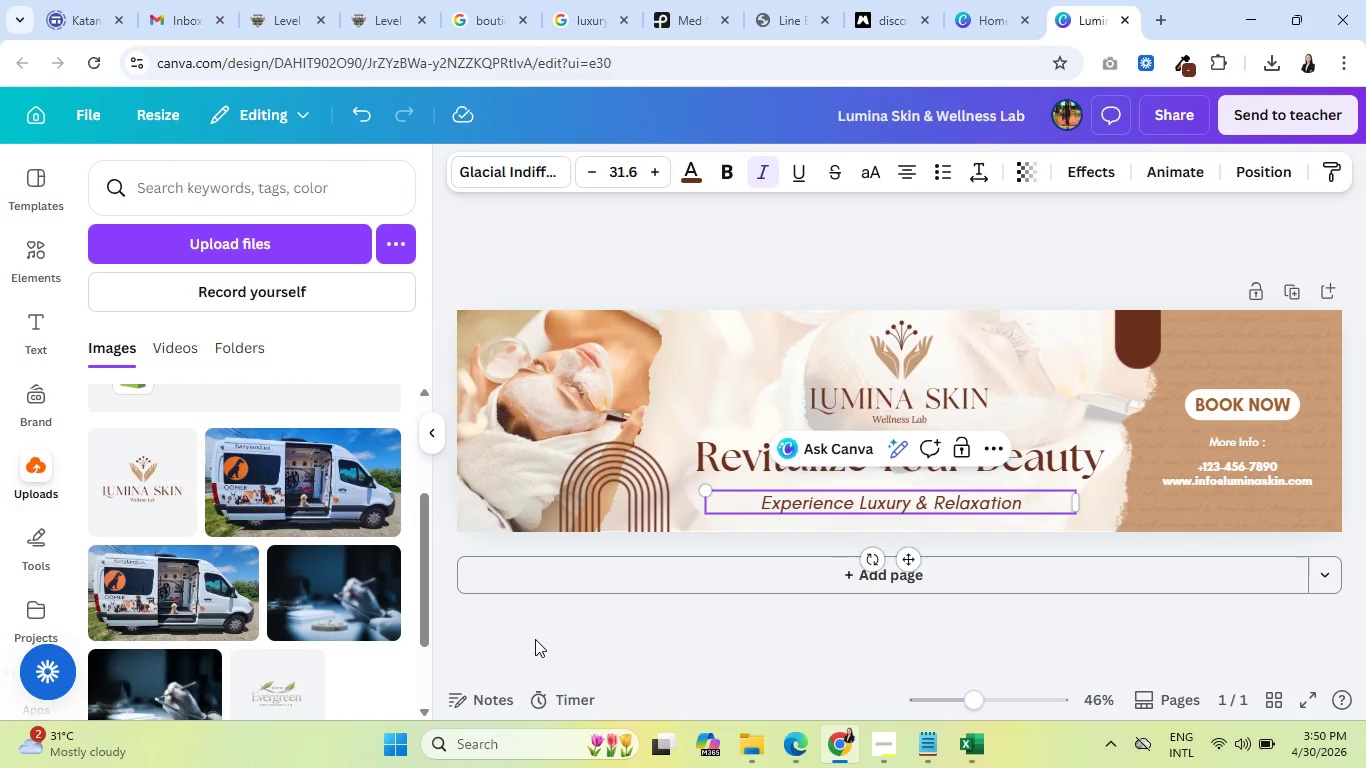 
left_click([1192, 523])
 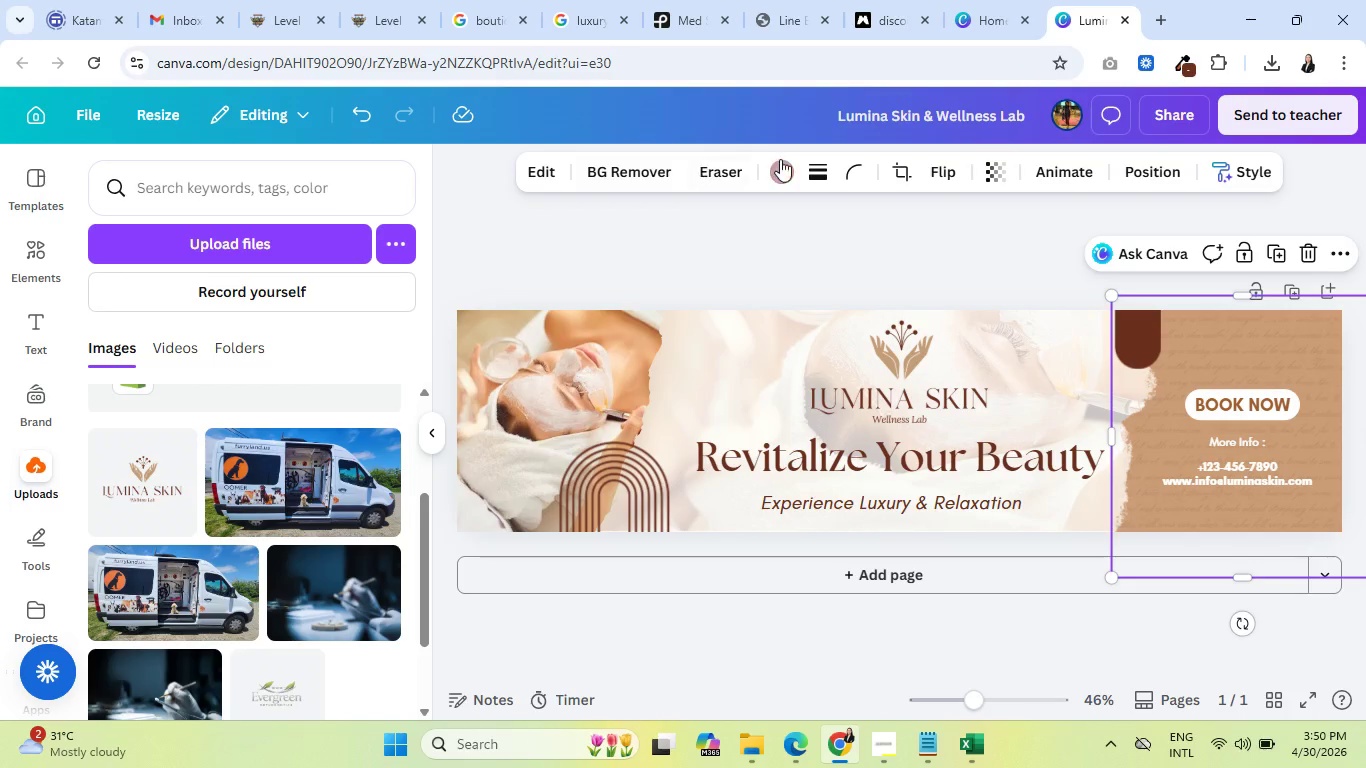 
left_click([785, 170])
 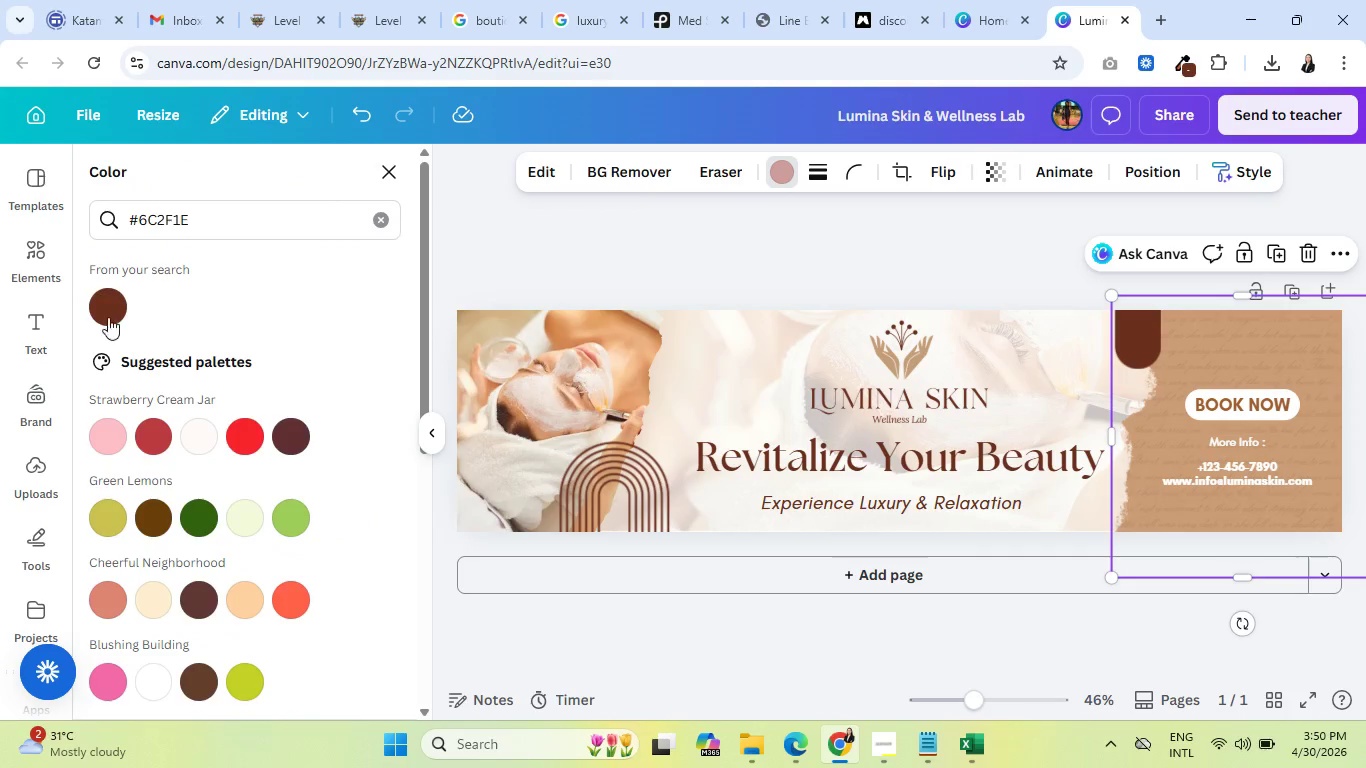 
left_click([108, 314])
 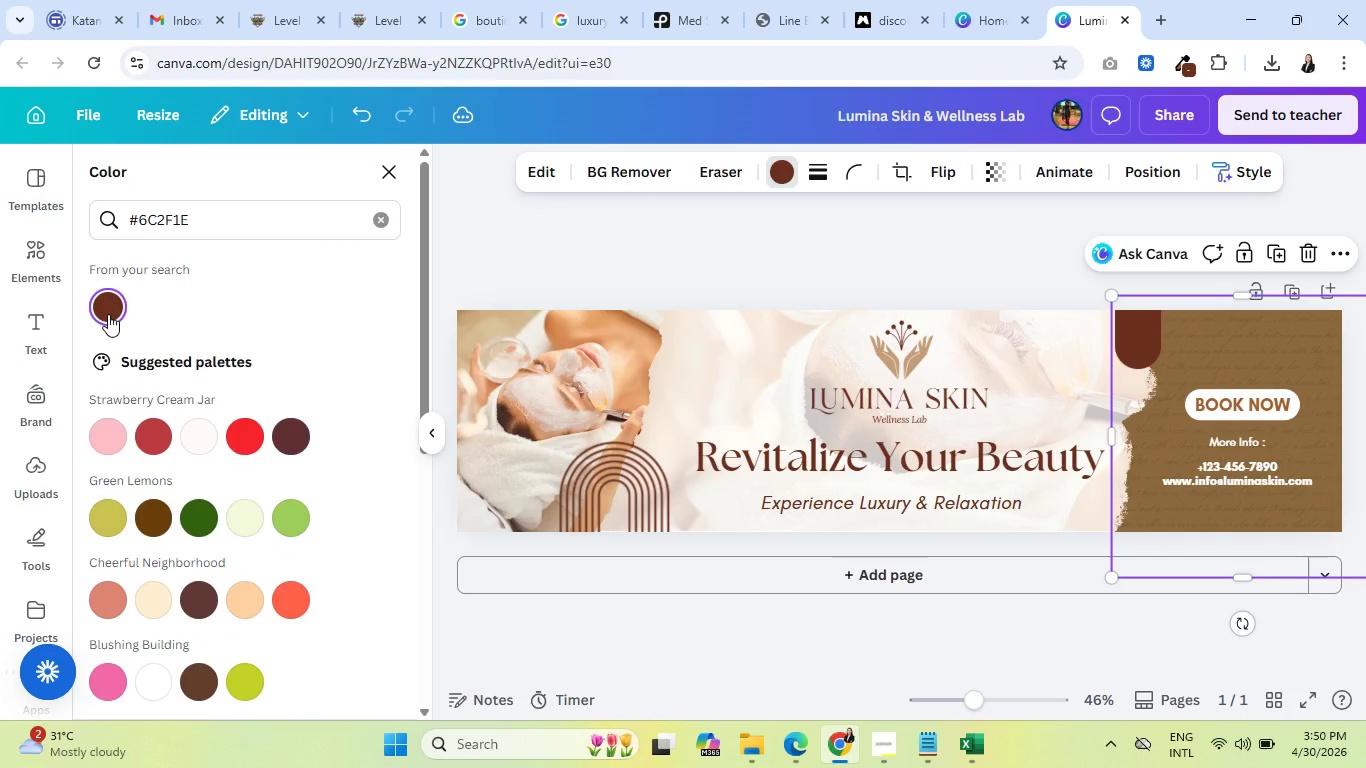 
wait(5.28)
 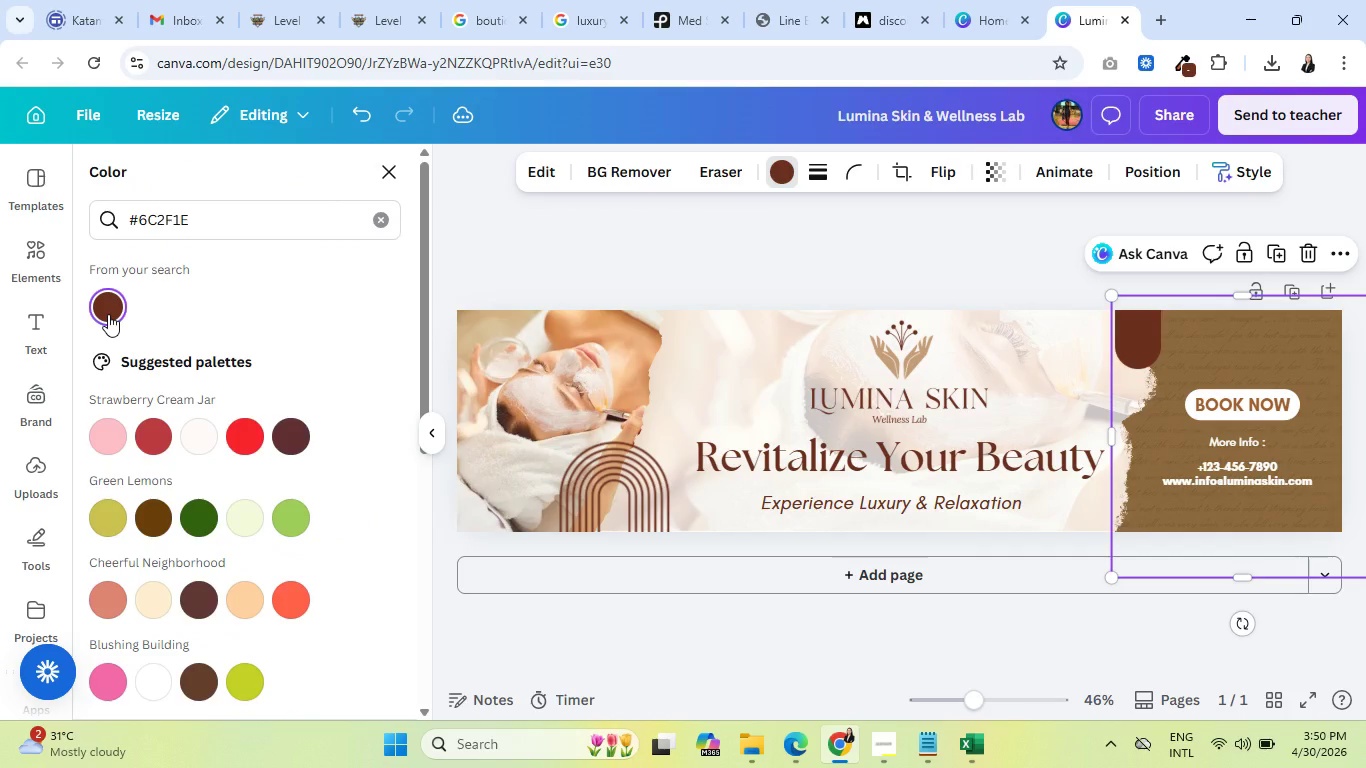 
left_click([149, 513])
 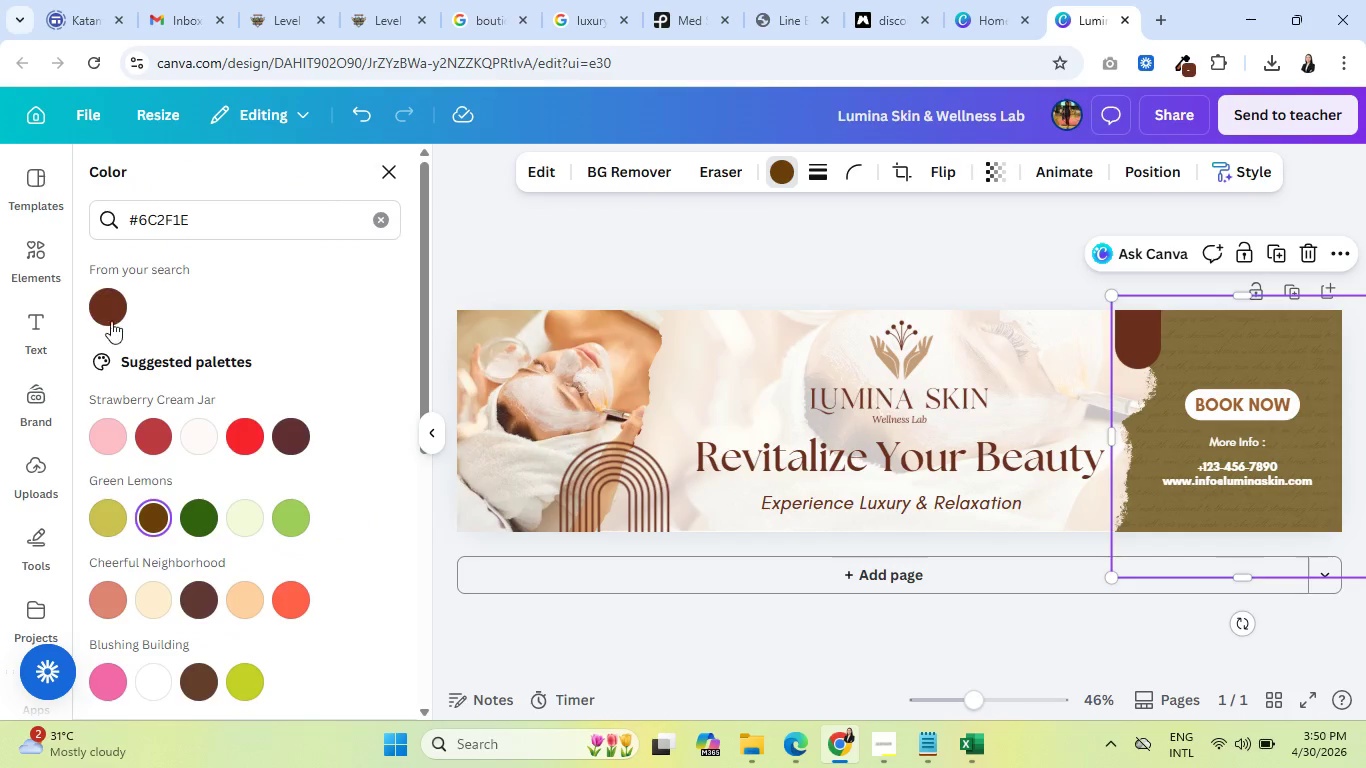 
left_click([111, 312])
 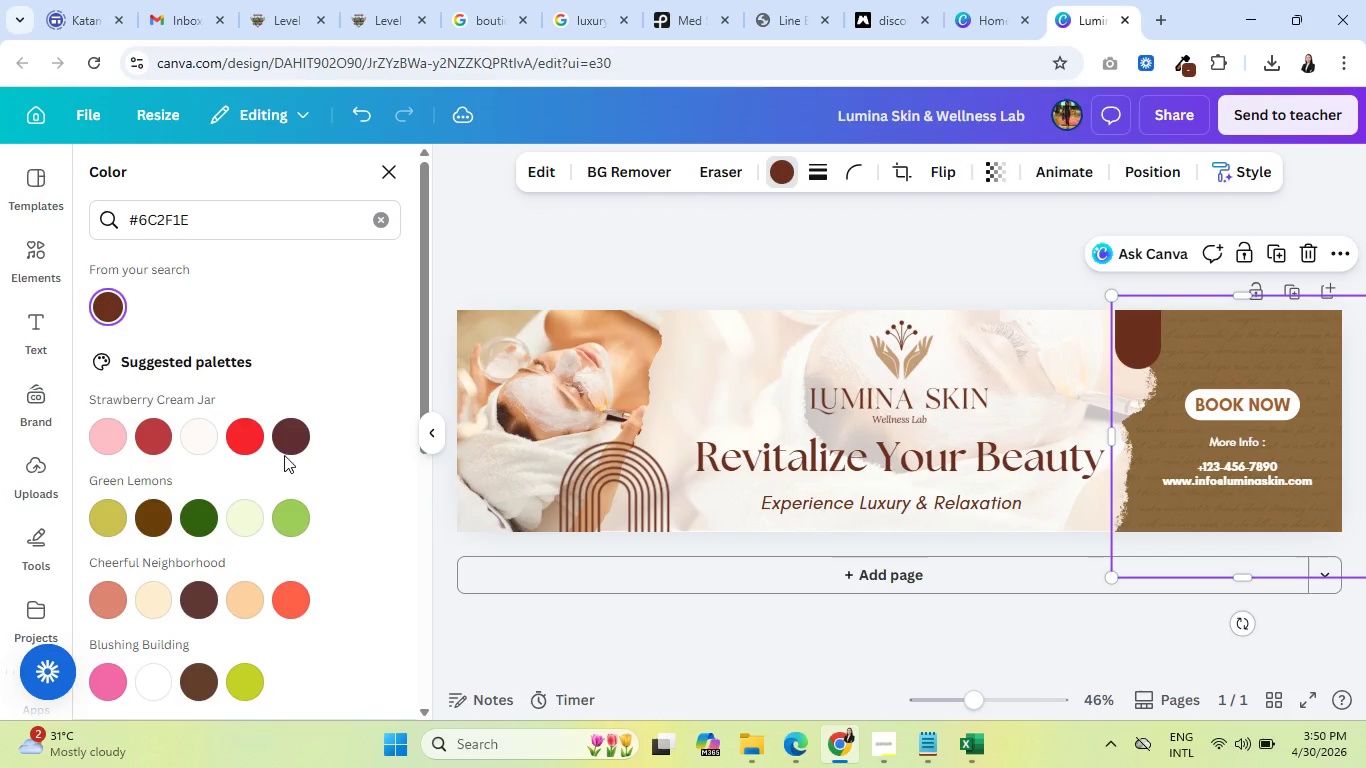 
left_click([294, 439])
 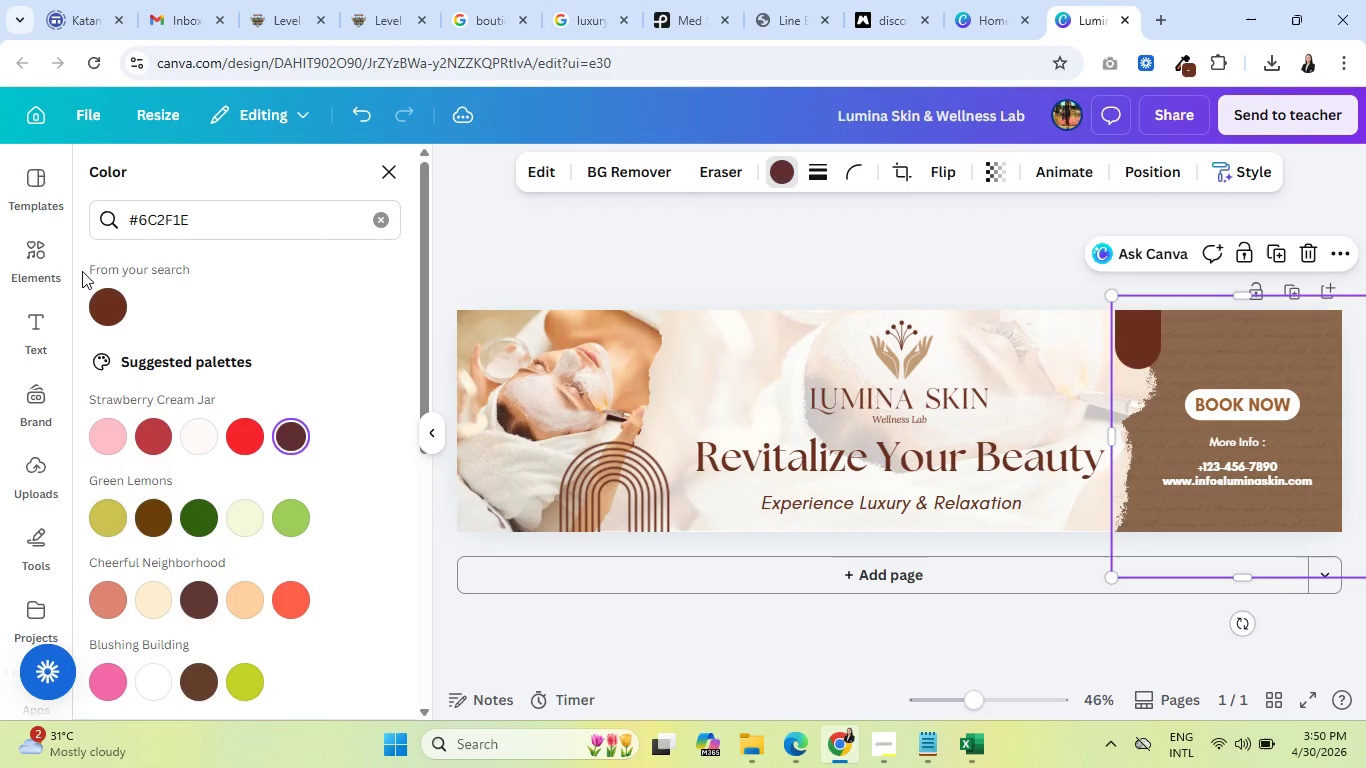 
left_click([106, 302])
 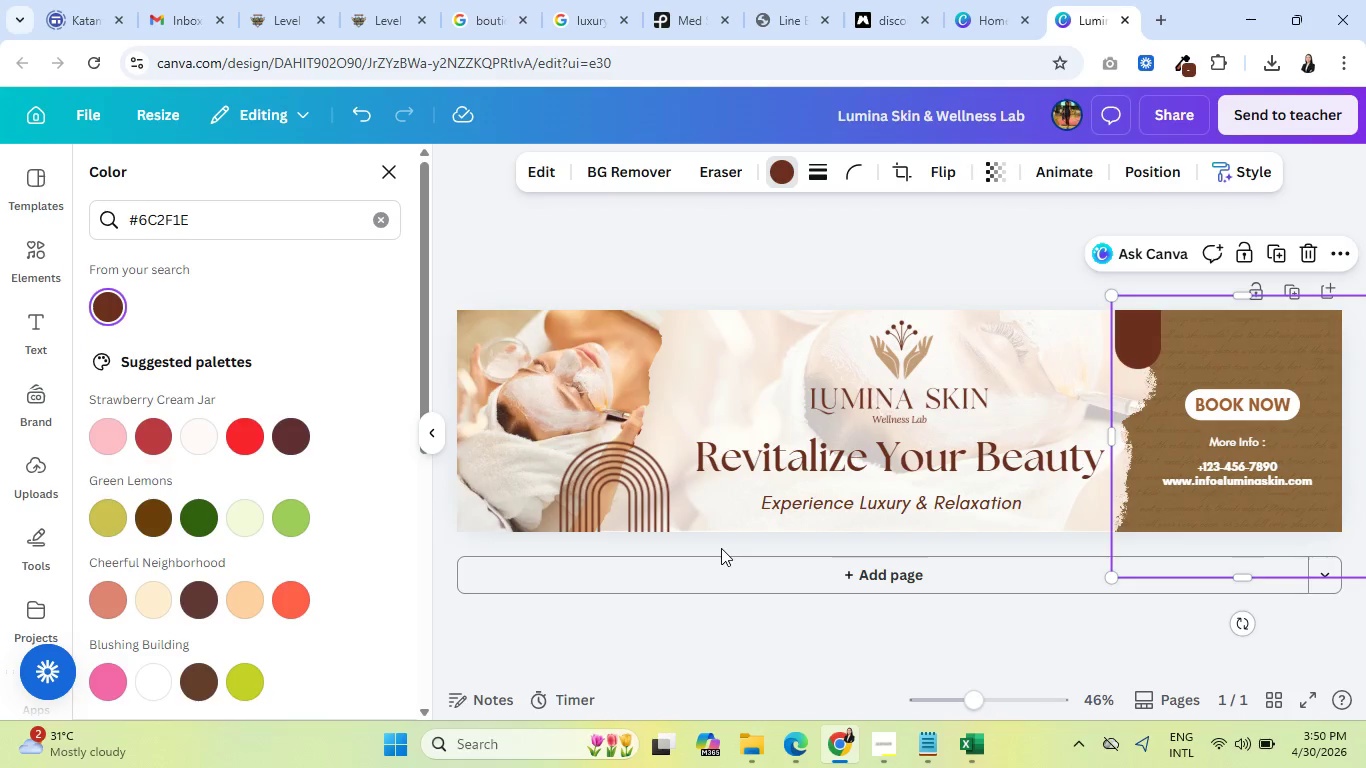 
wait(13.64)
 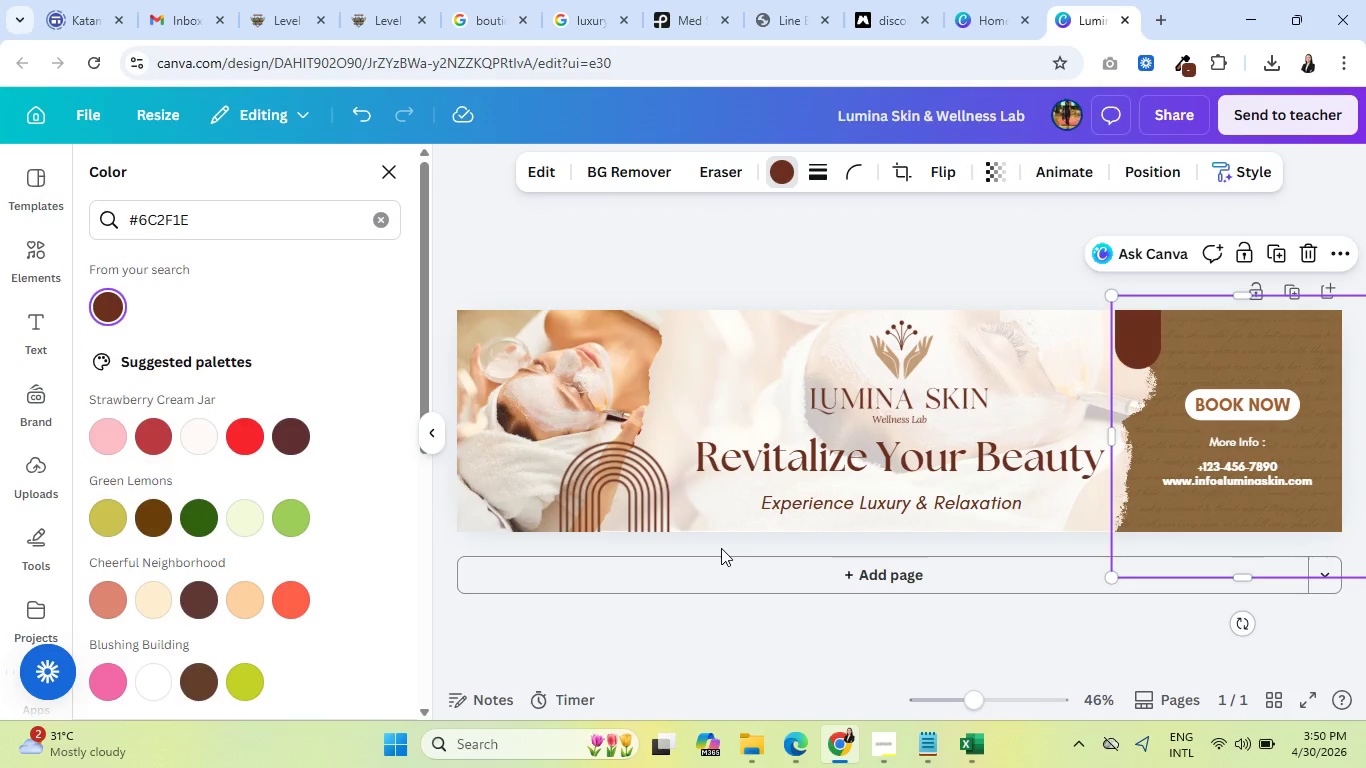 
left_click([979, 230])
 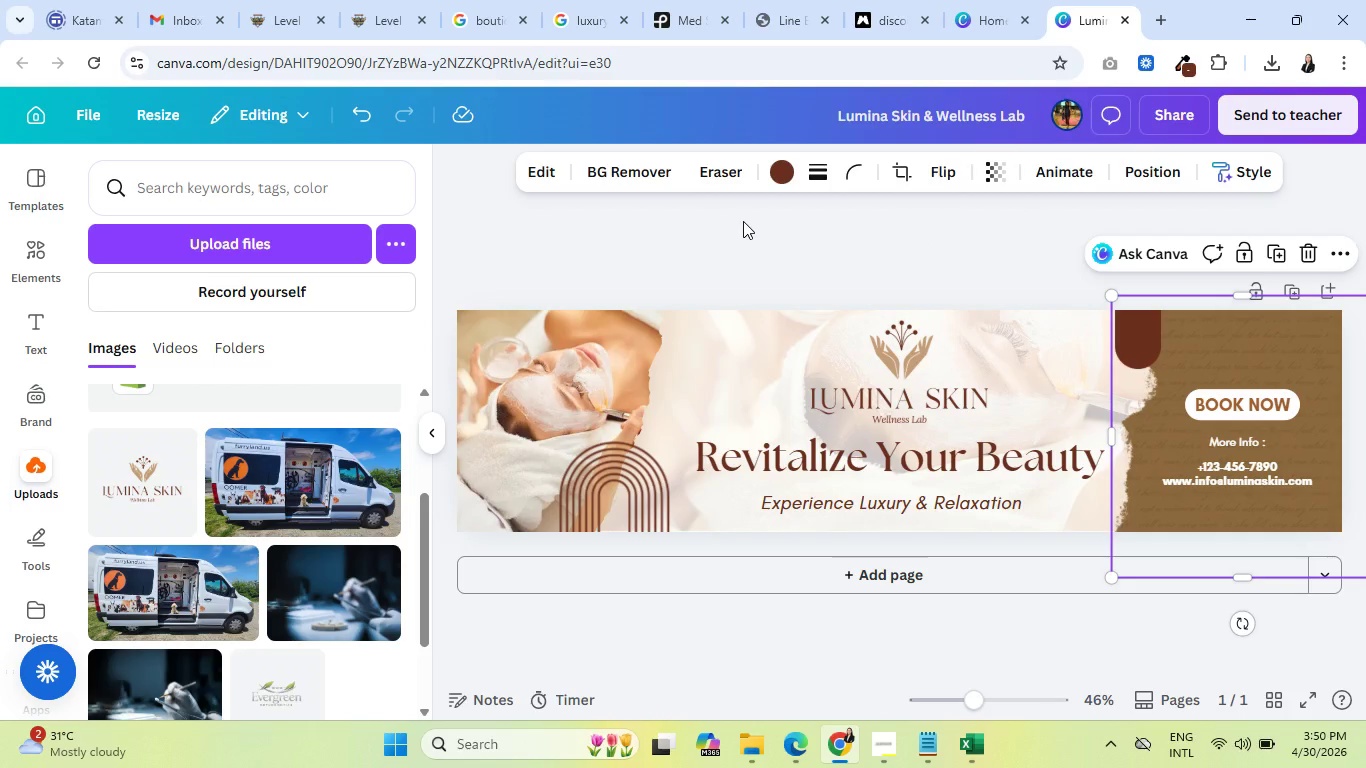 
wait(14.66)
 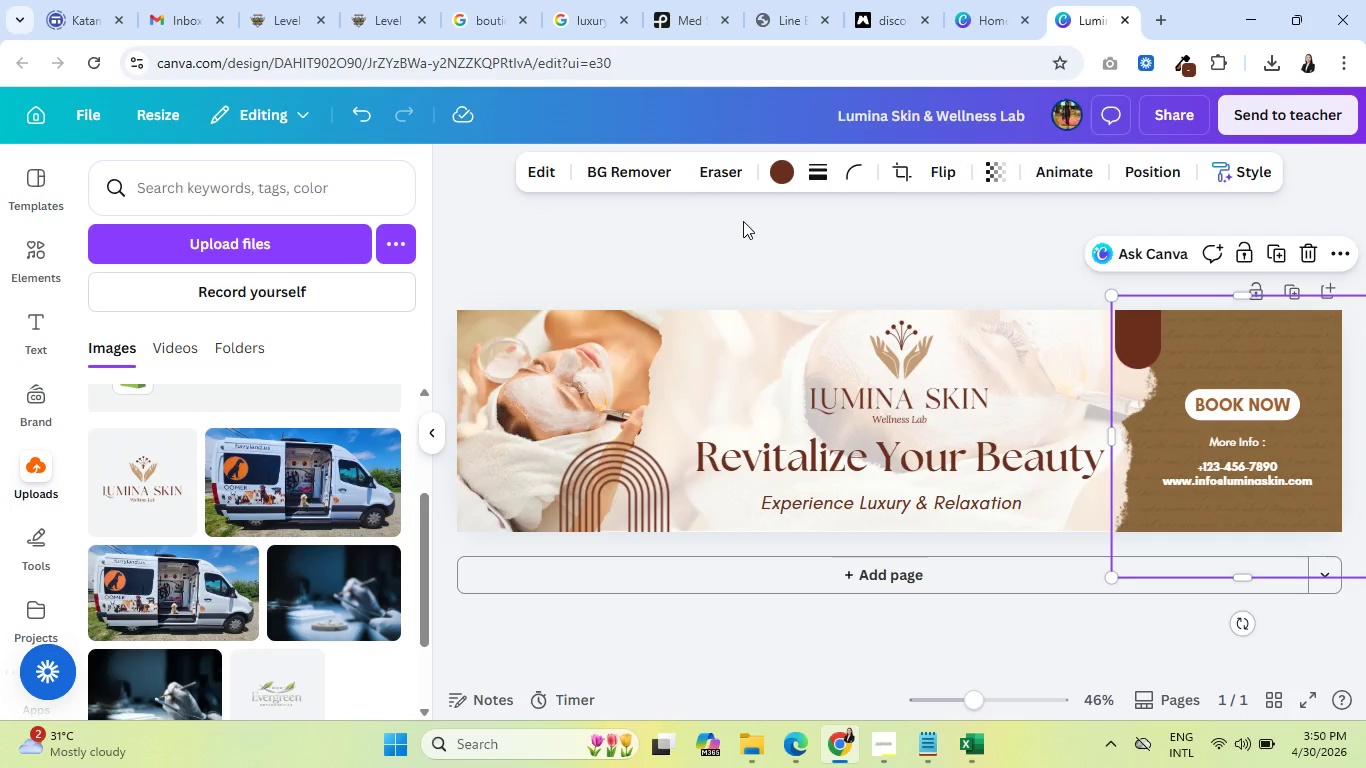 
left_click([1177, 119])
 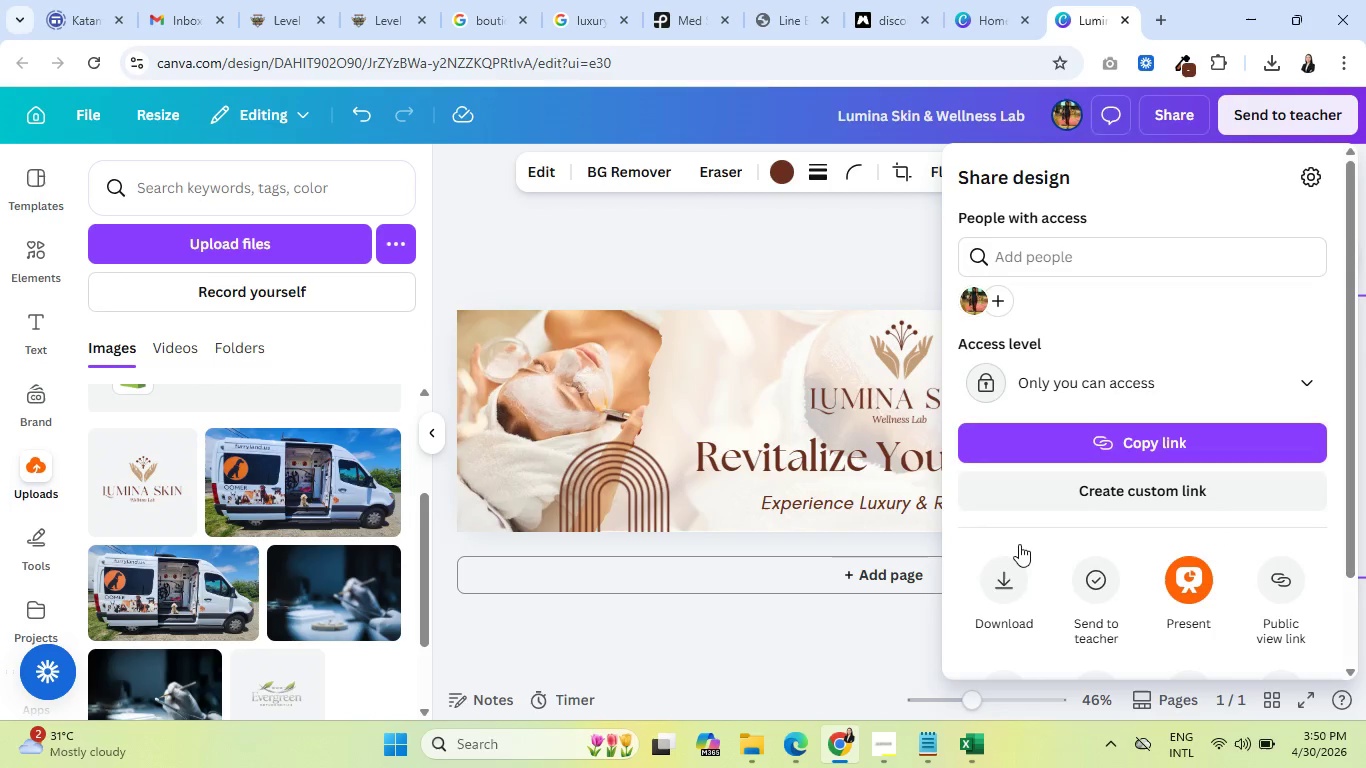 
left_click([1009, 571])
 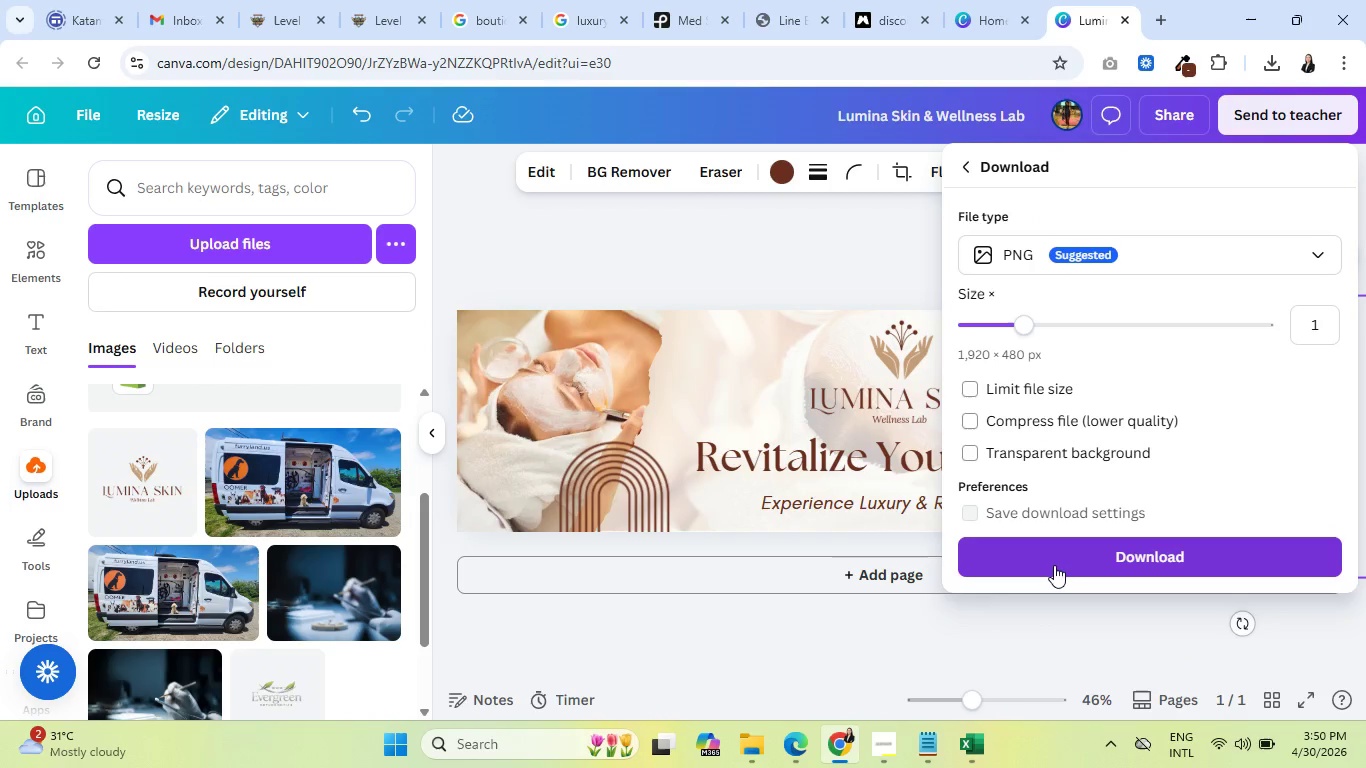 
left_click([1114, 554])
 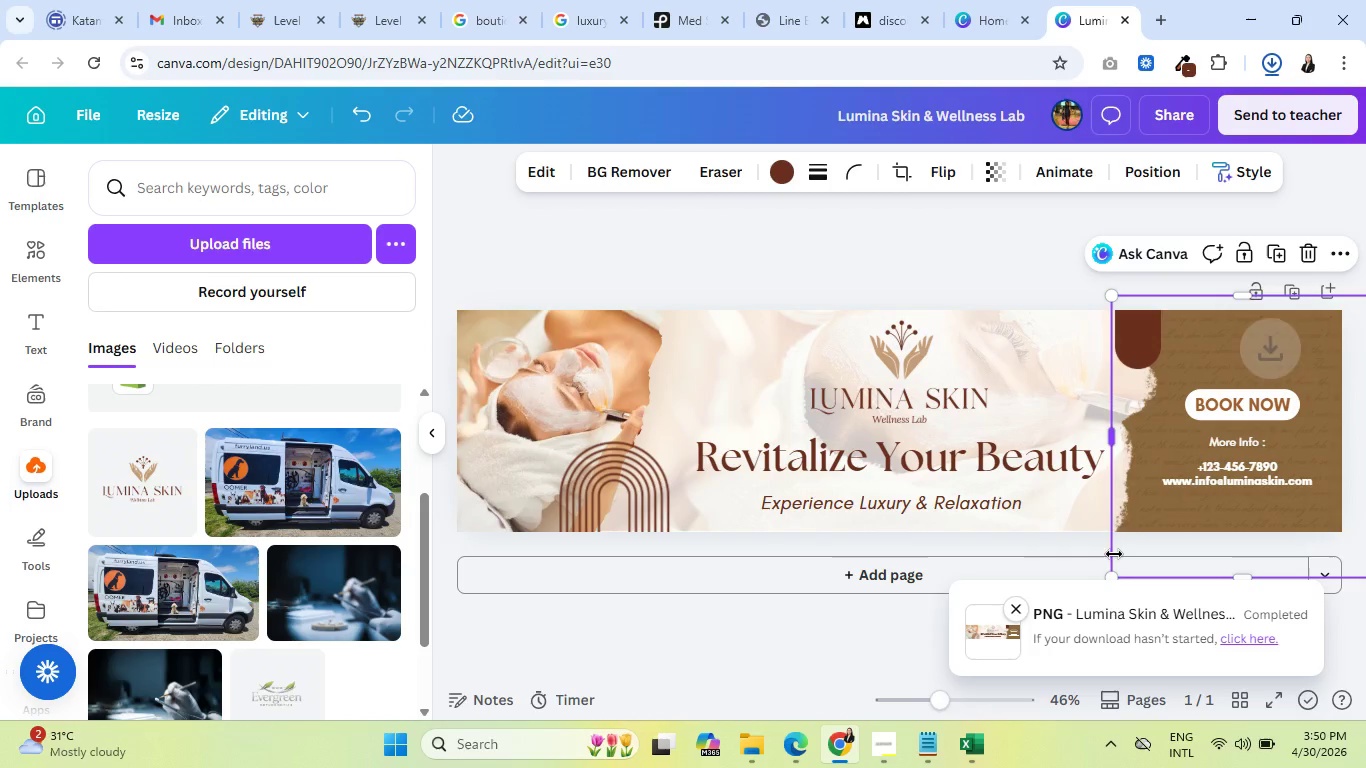 
wait(10.06)
 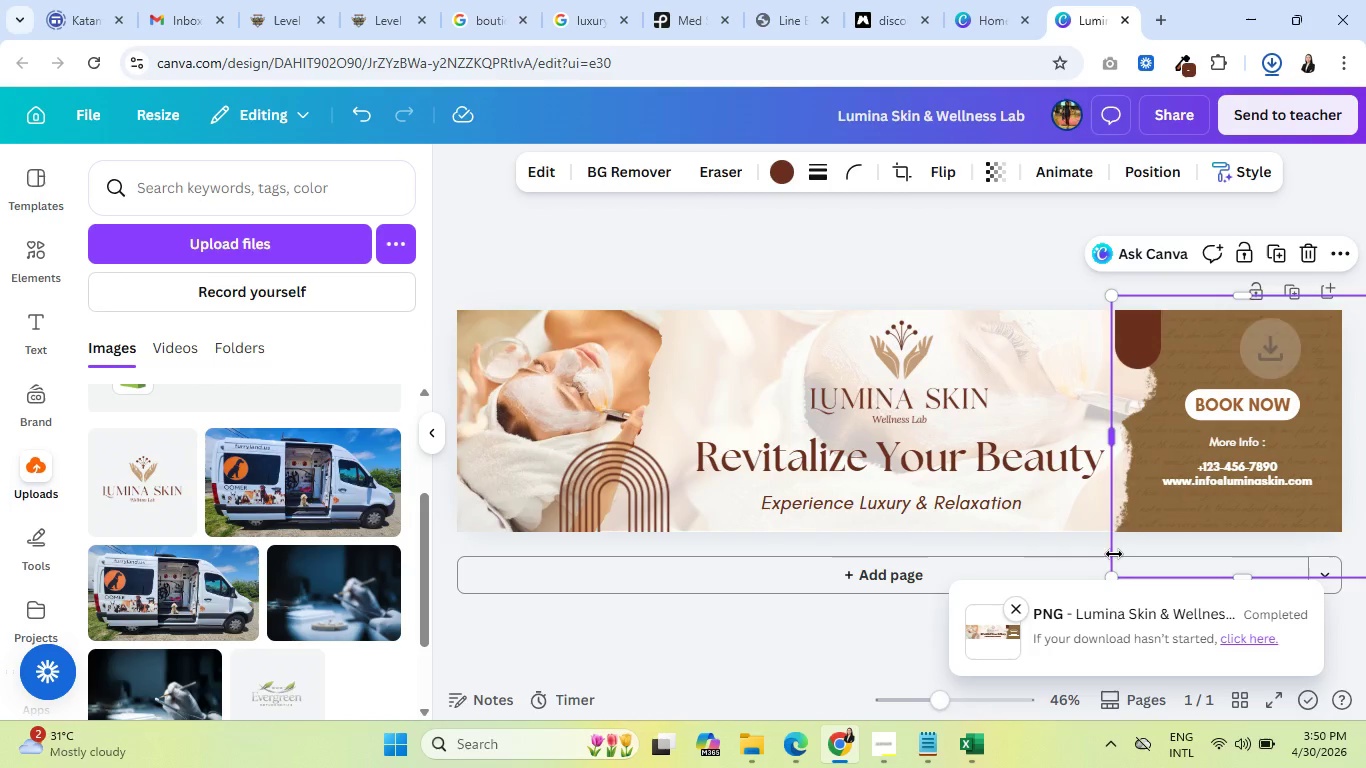 
left_click([838, 284])
 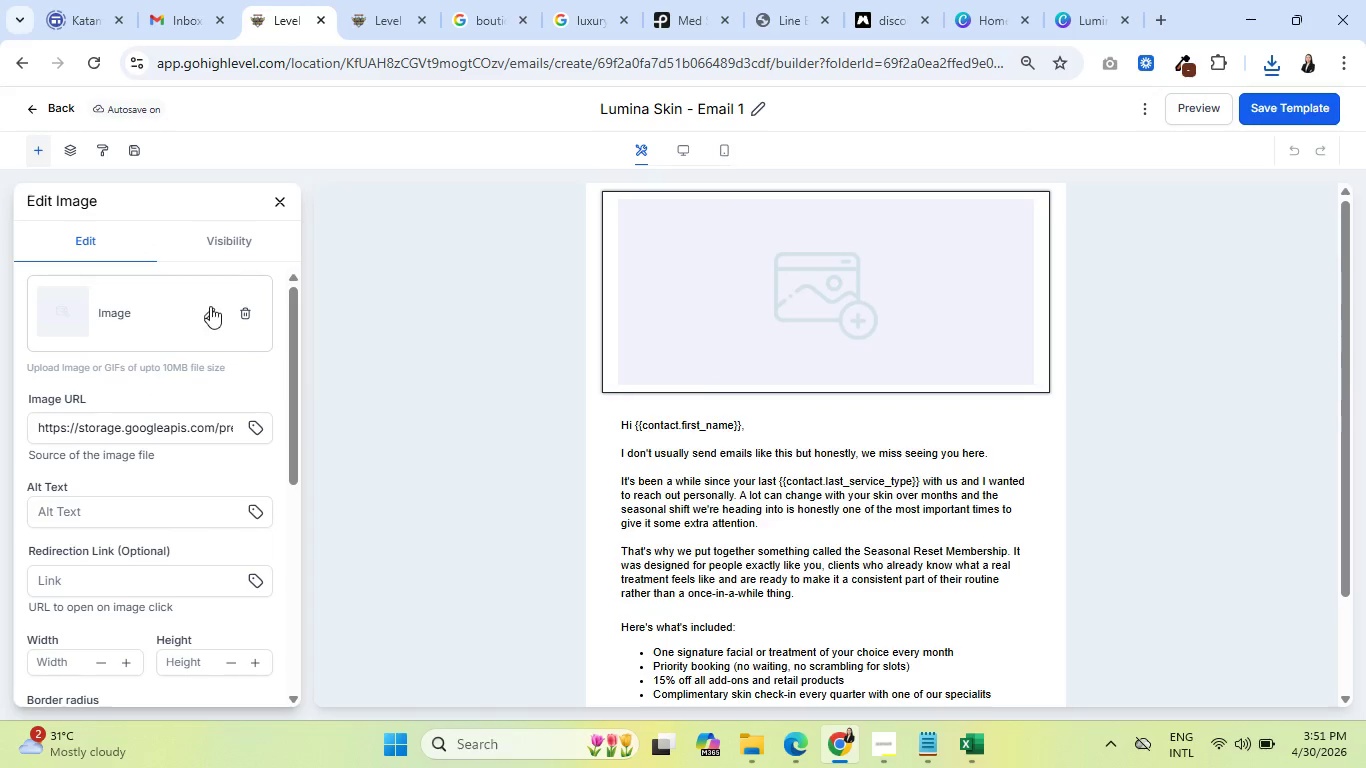 
left_click([210, 306])
 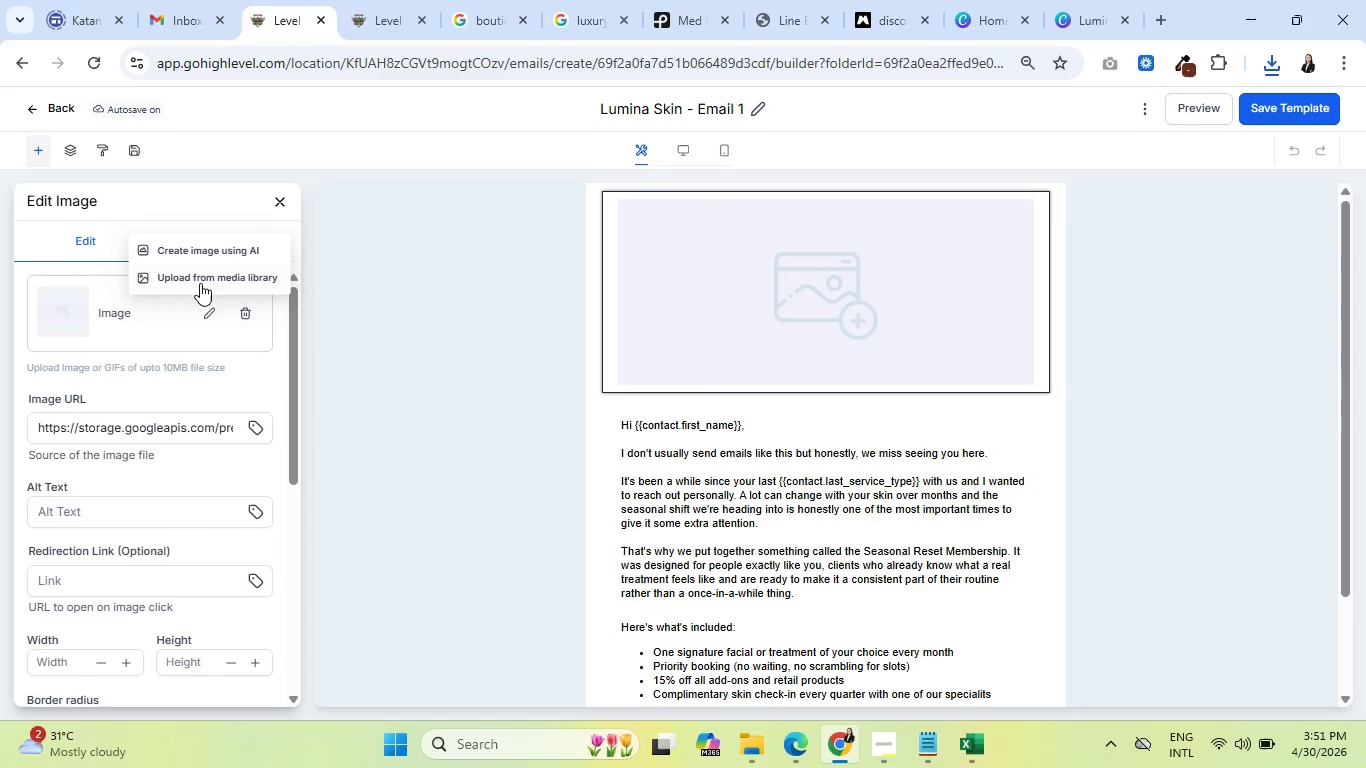 
left_click([200, 281])
 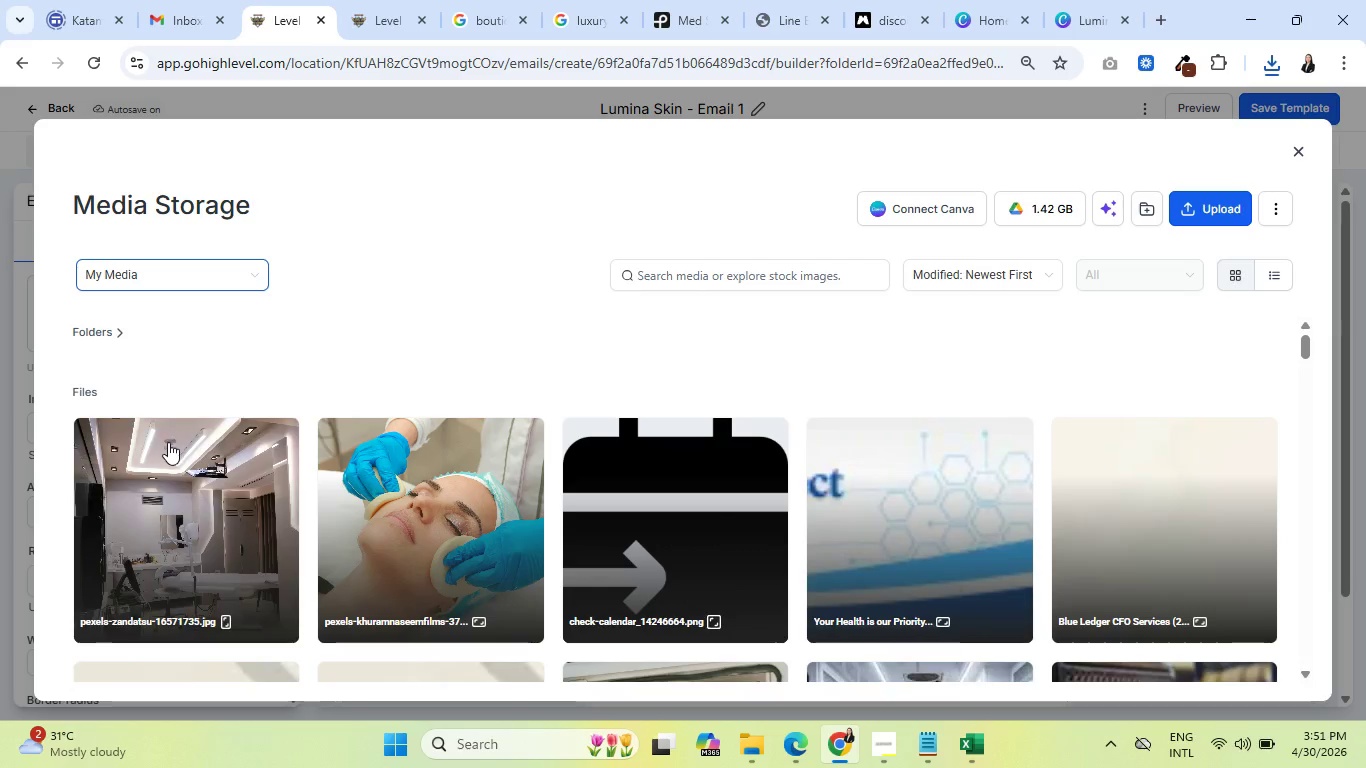 
wait(7.42)
 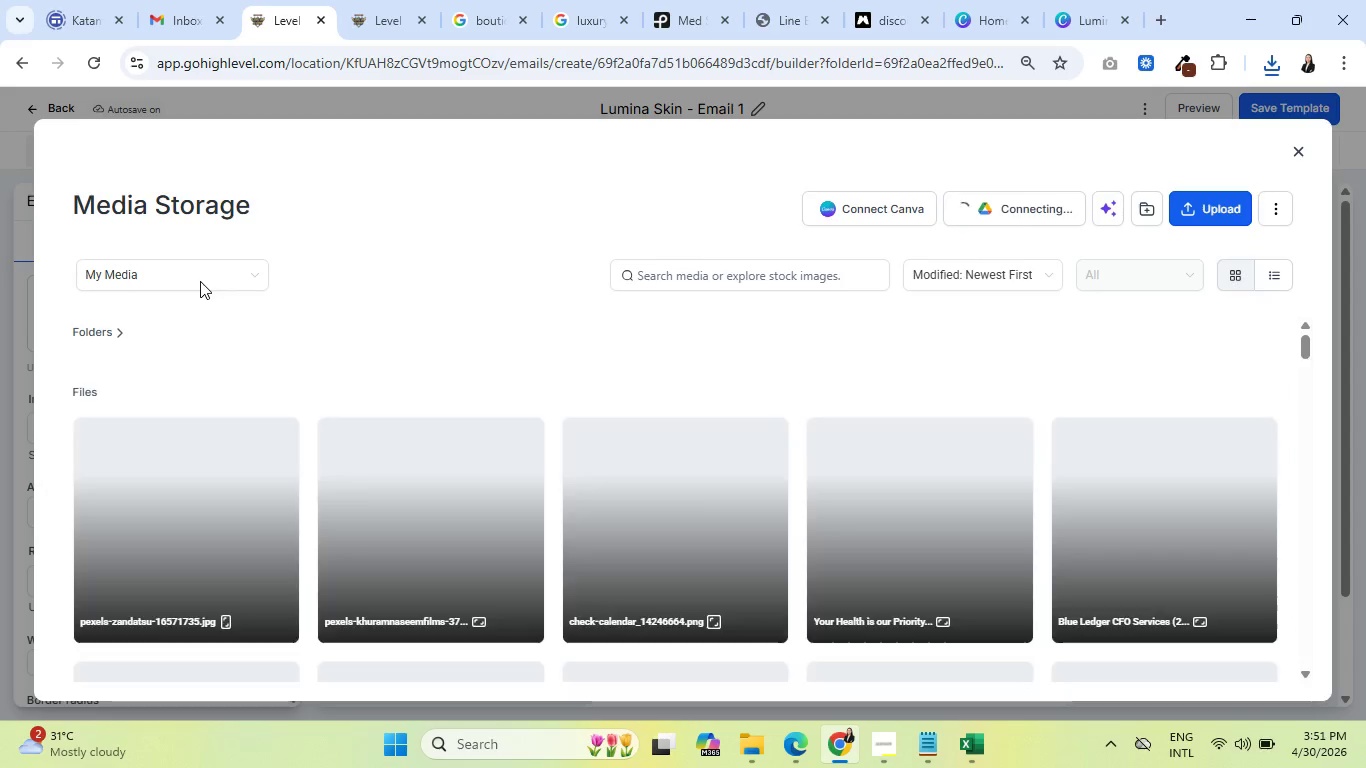 
left_click([1227, 202])
 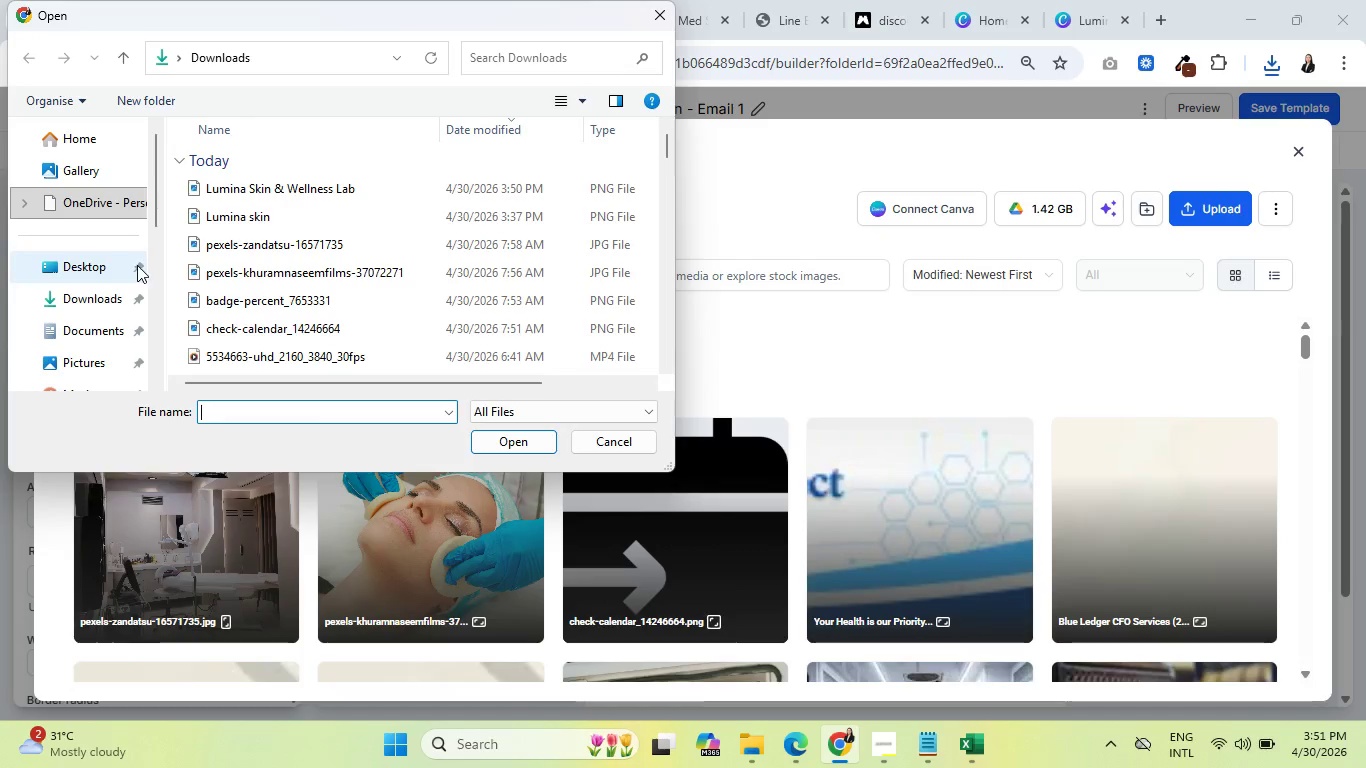 
left_click([279, 197])
 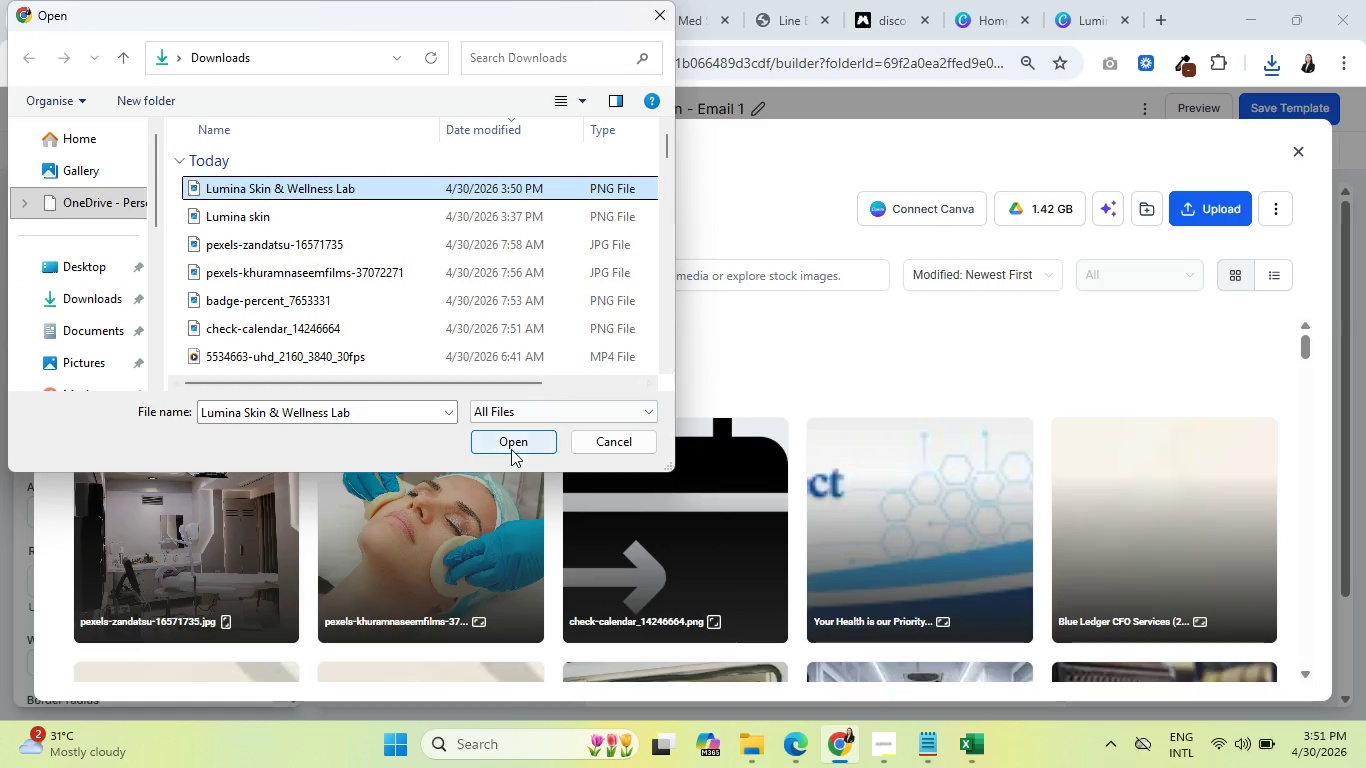 
left_click([505, 446])
 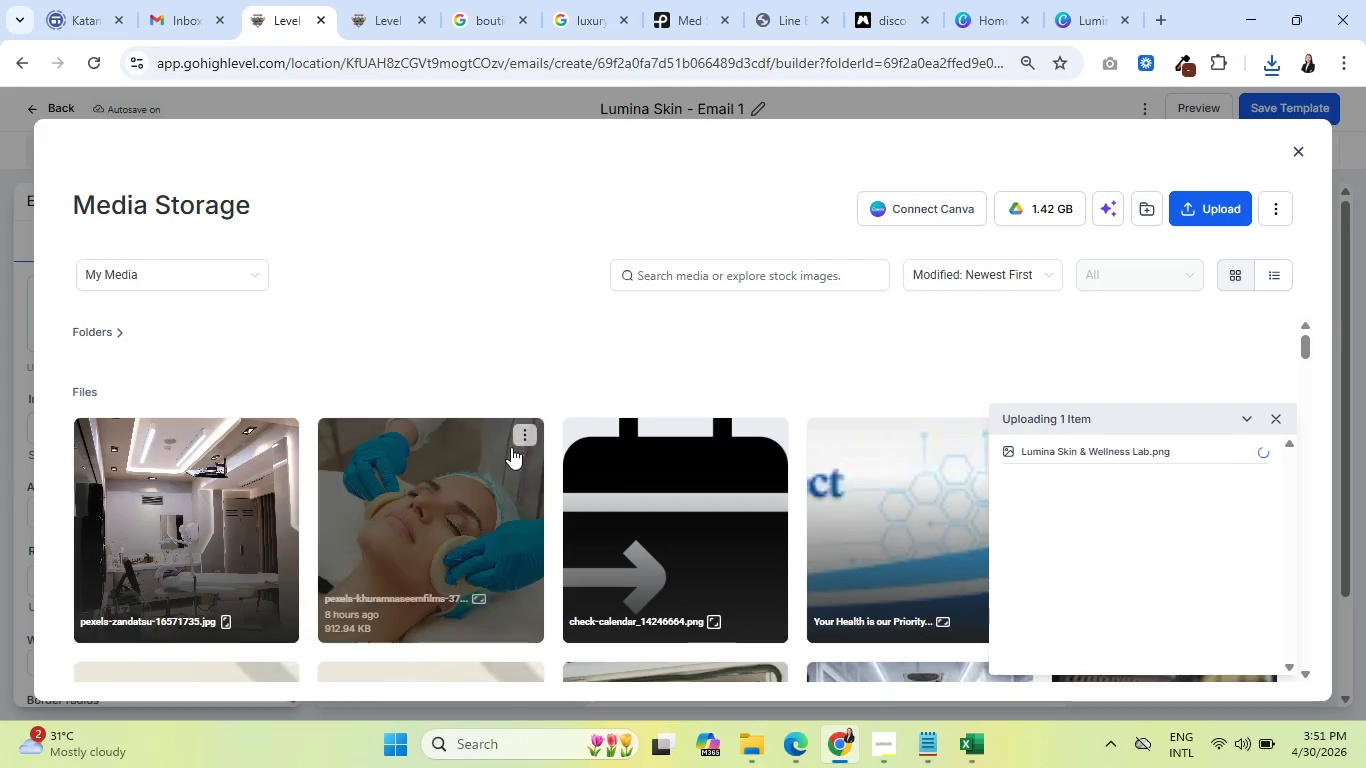 
mouse_move([1161, 435])
 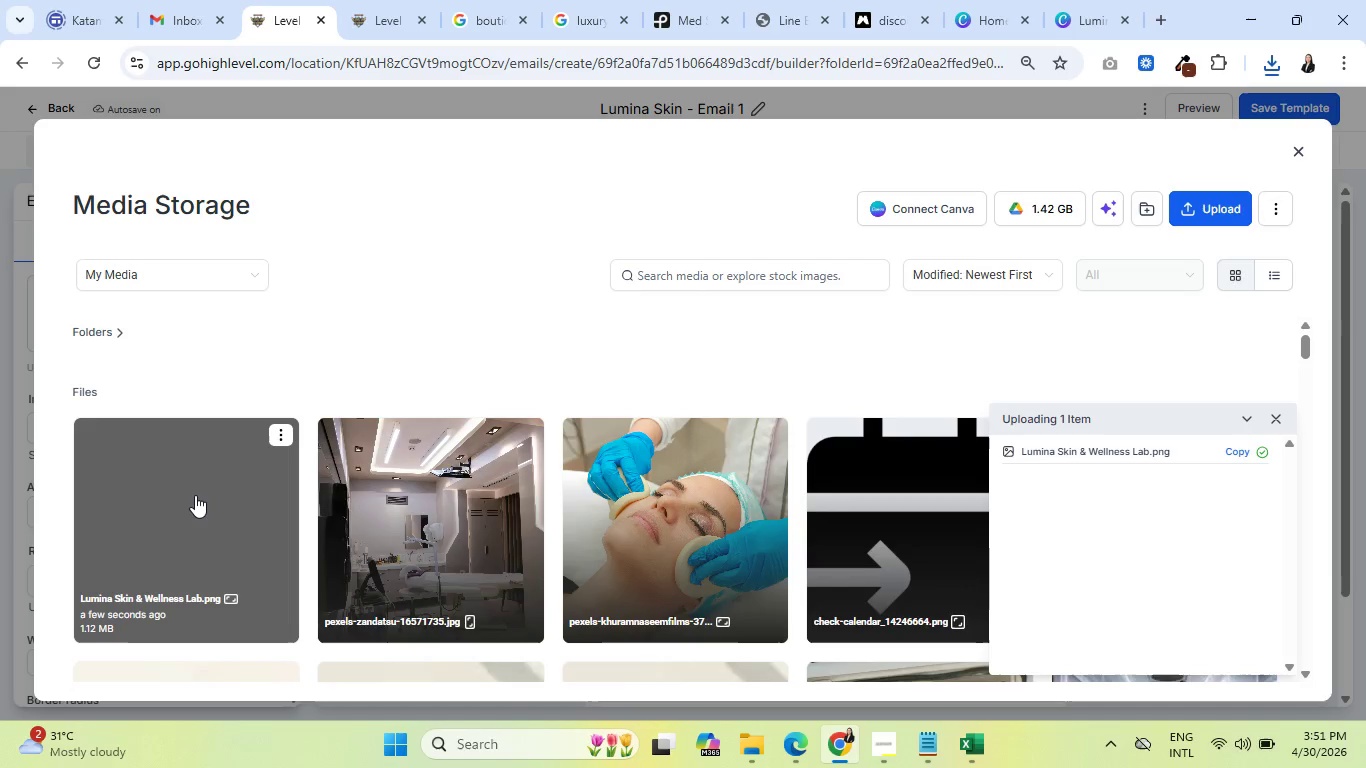 
left_click([195, 495])
 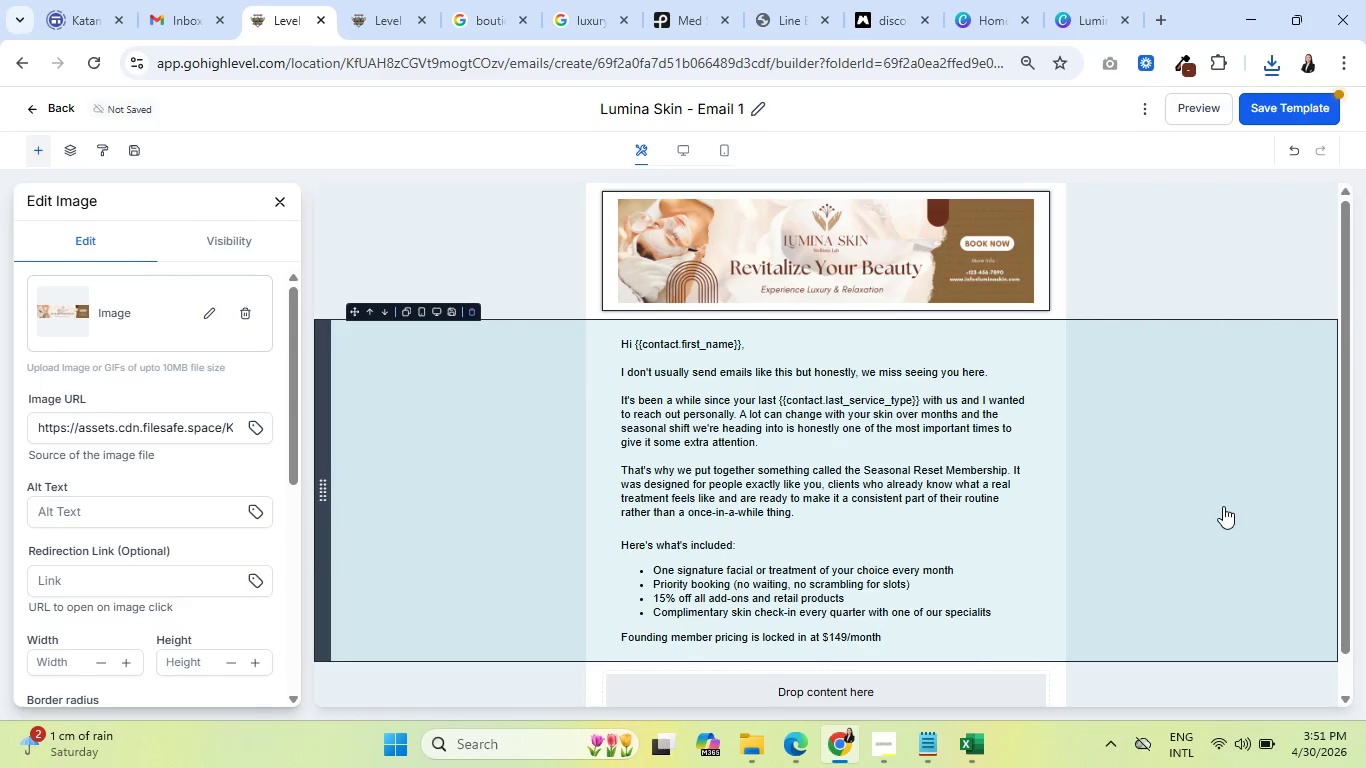 
wait(10.36)
 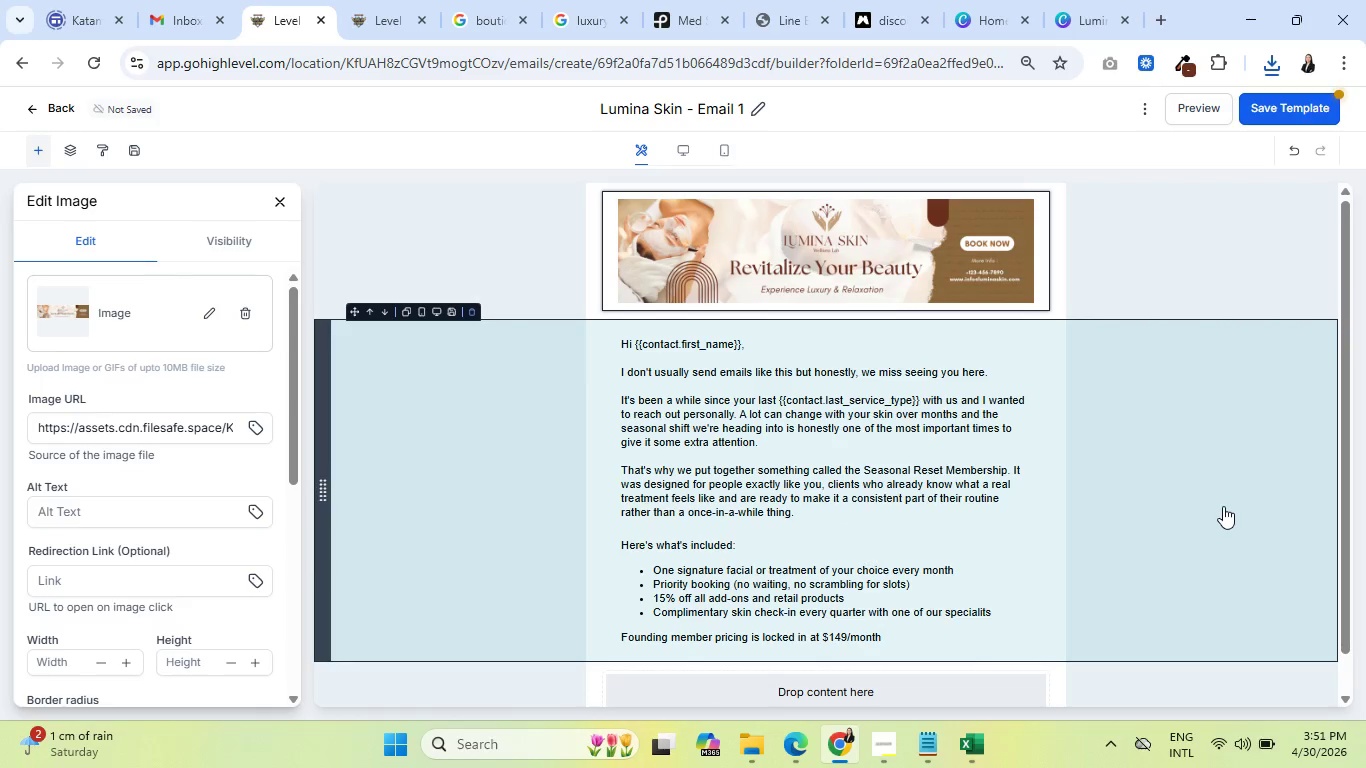 
scroll: coordinate [752, 510], scroll_direction: down, amount: 2.0
 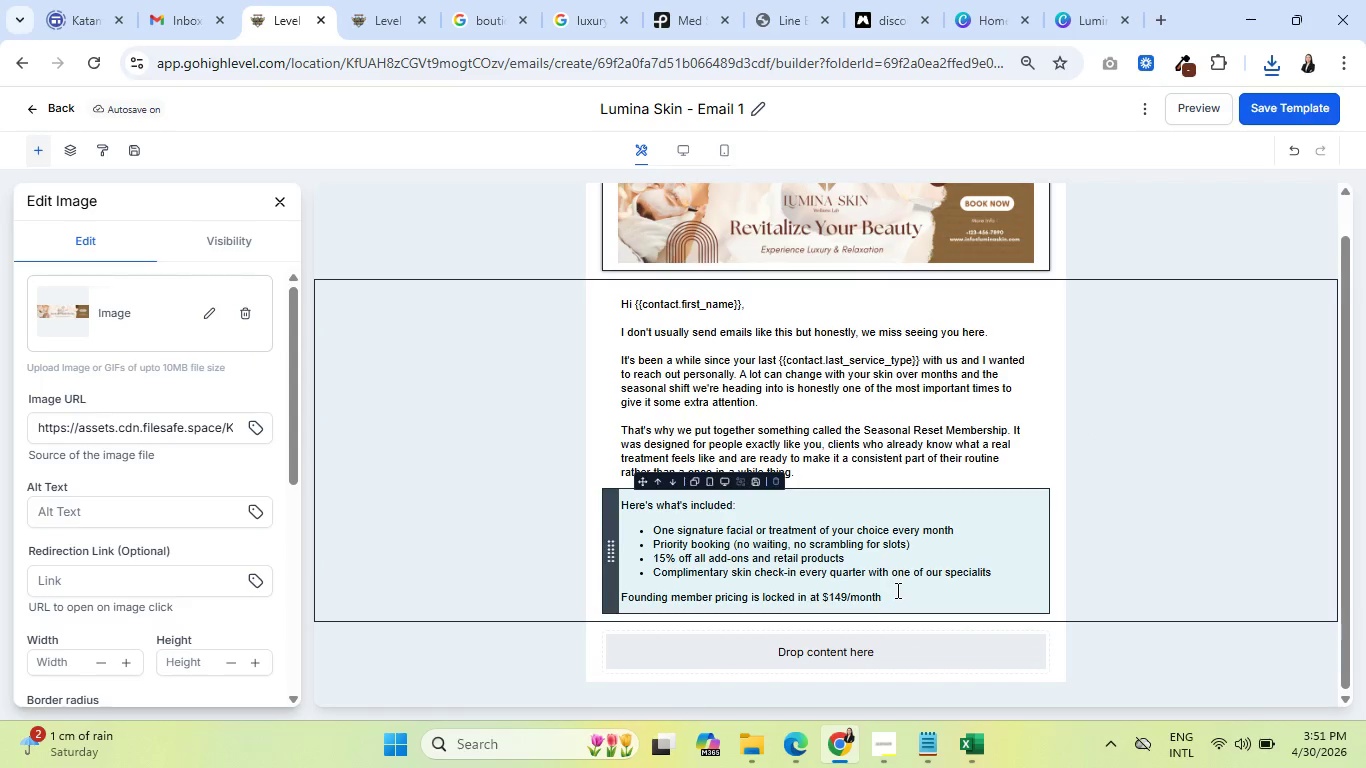 
left_click([900, 596])
 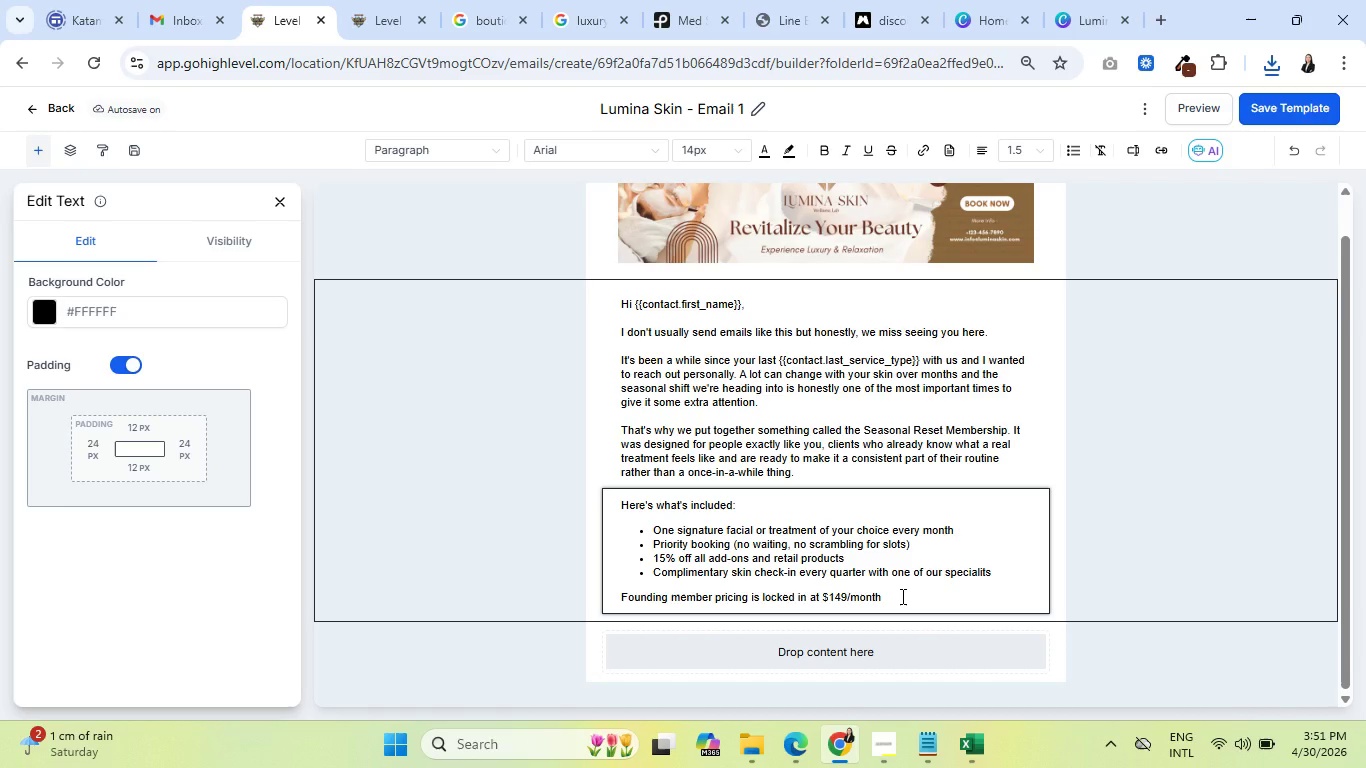 
wait(15.12)
 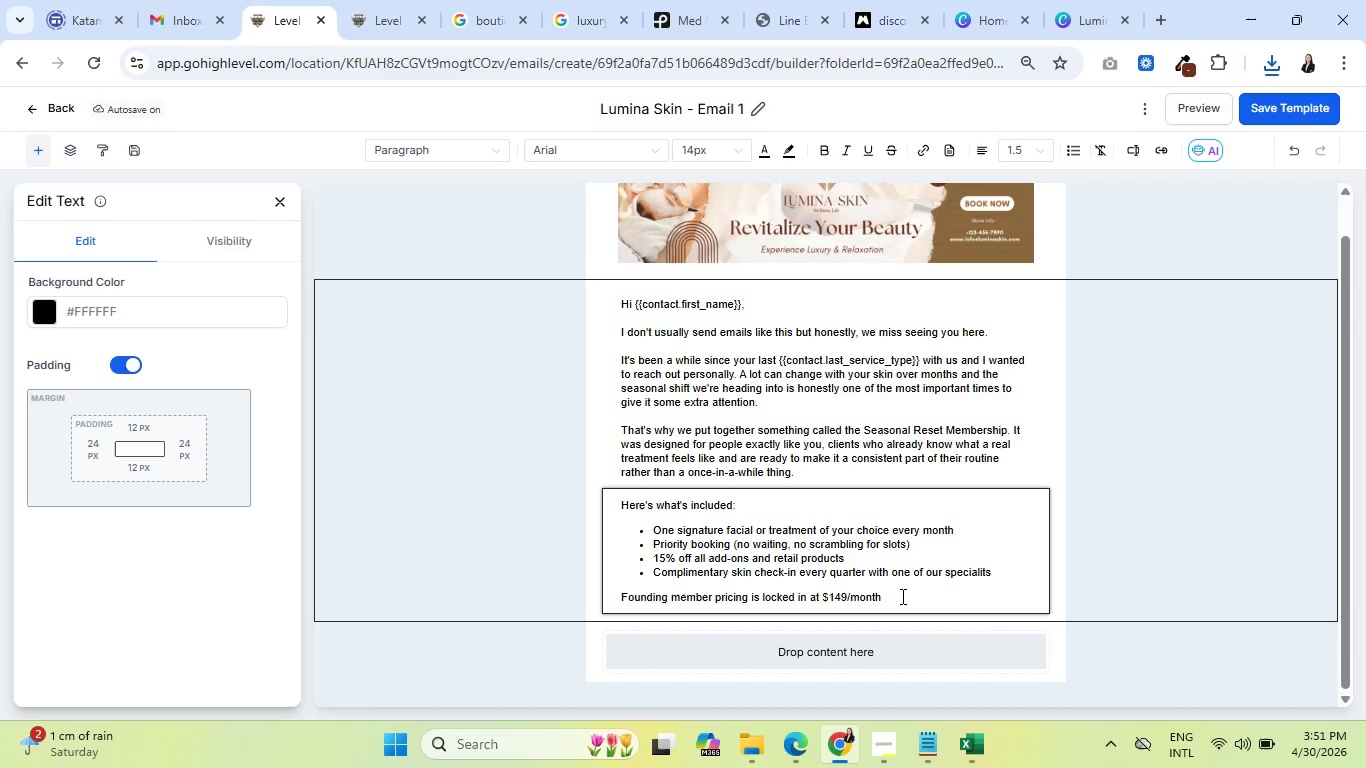 
type( but )
 